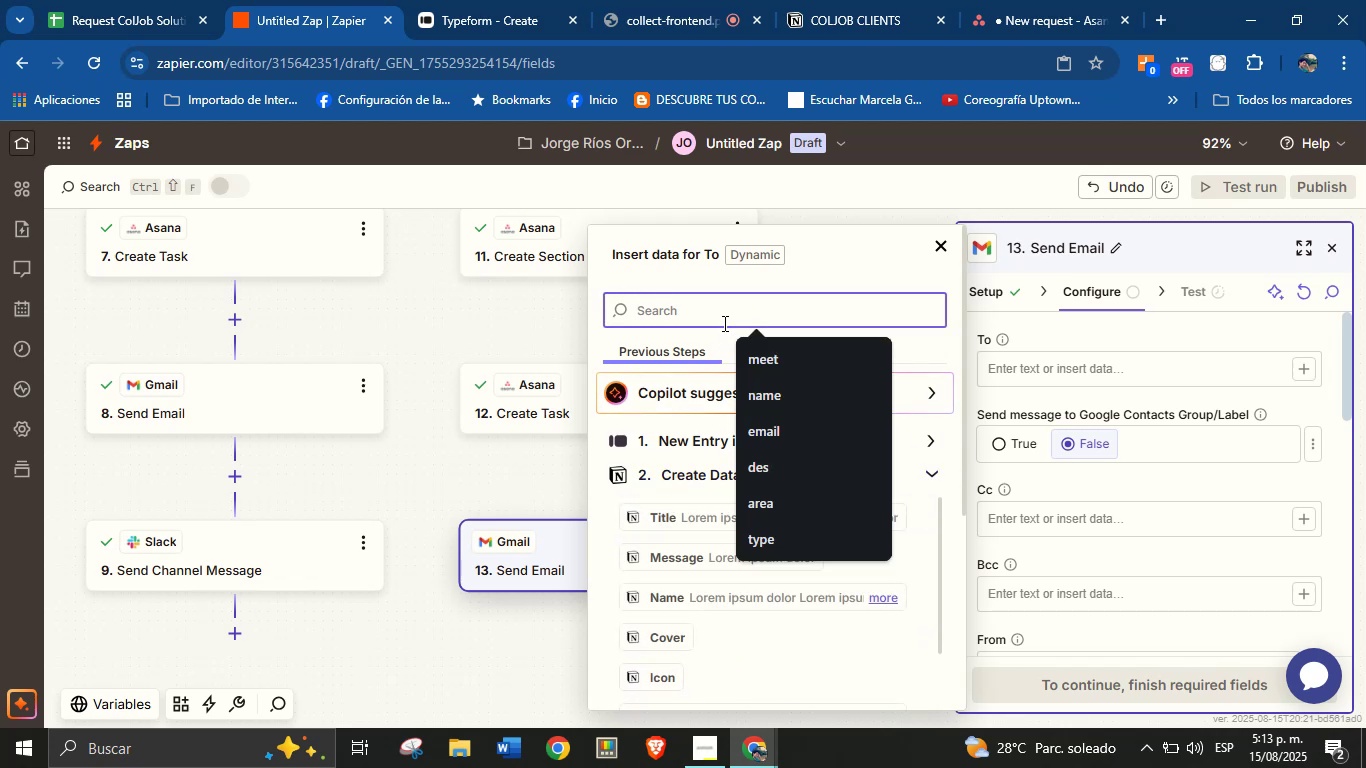 
type(em)
 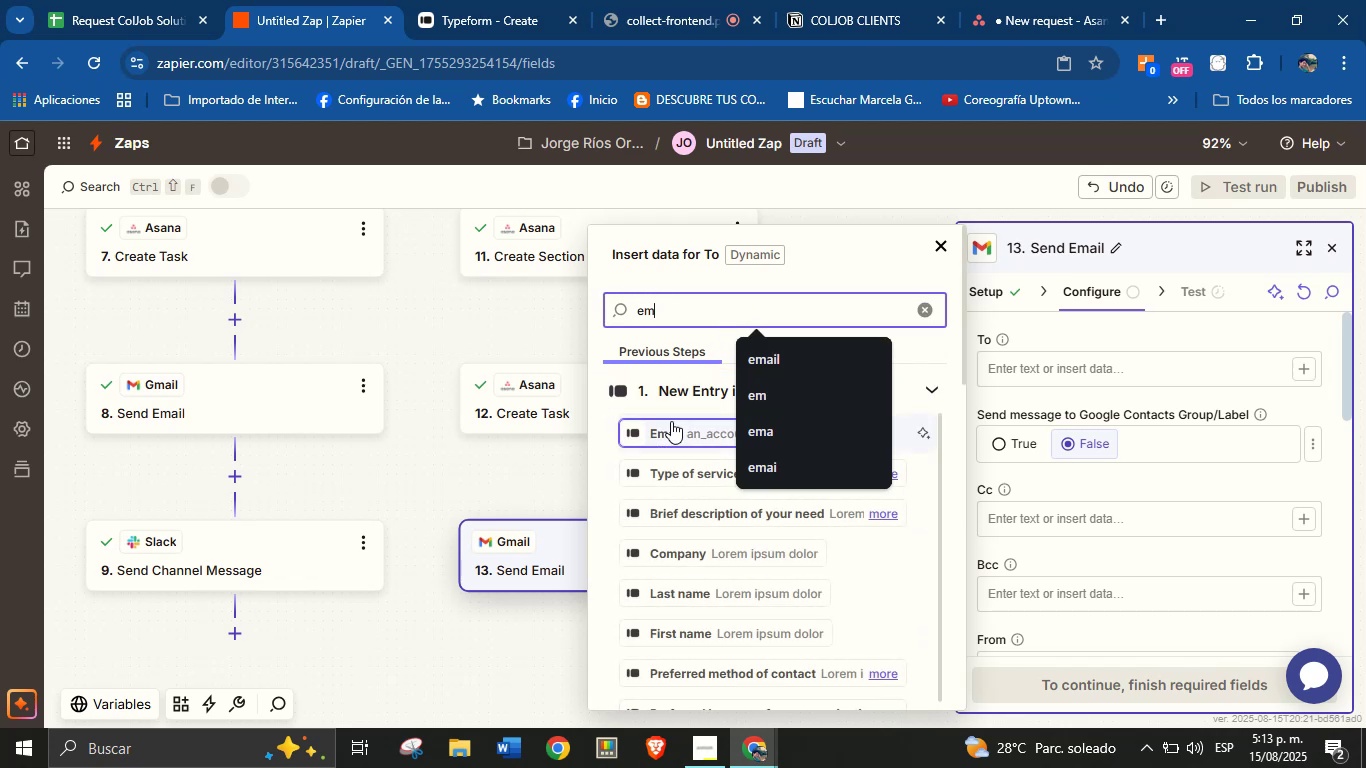 
scroll: coordinate [666, 454], scroll_direction: down, amount: 2.0
 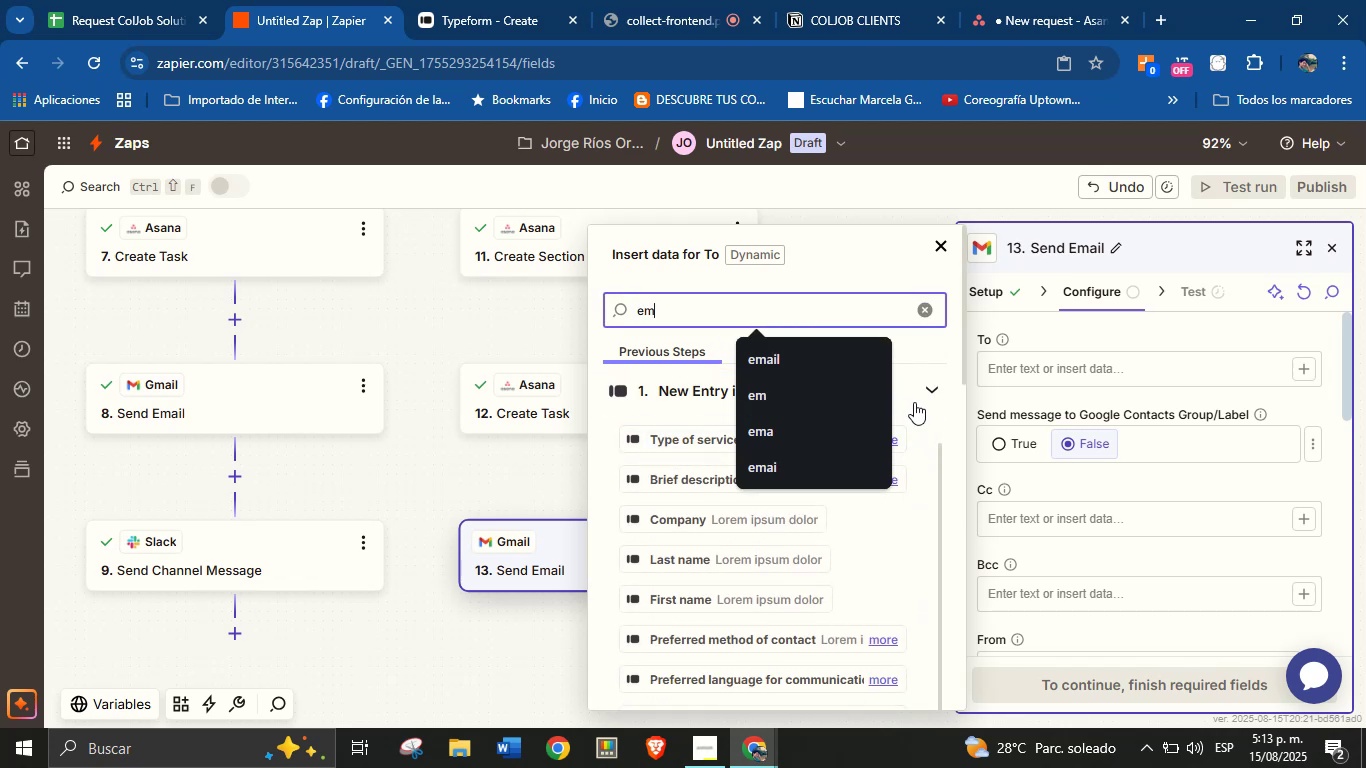 
left_click([930, 391])
 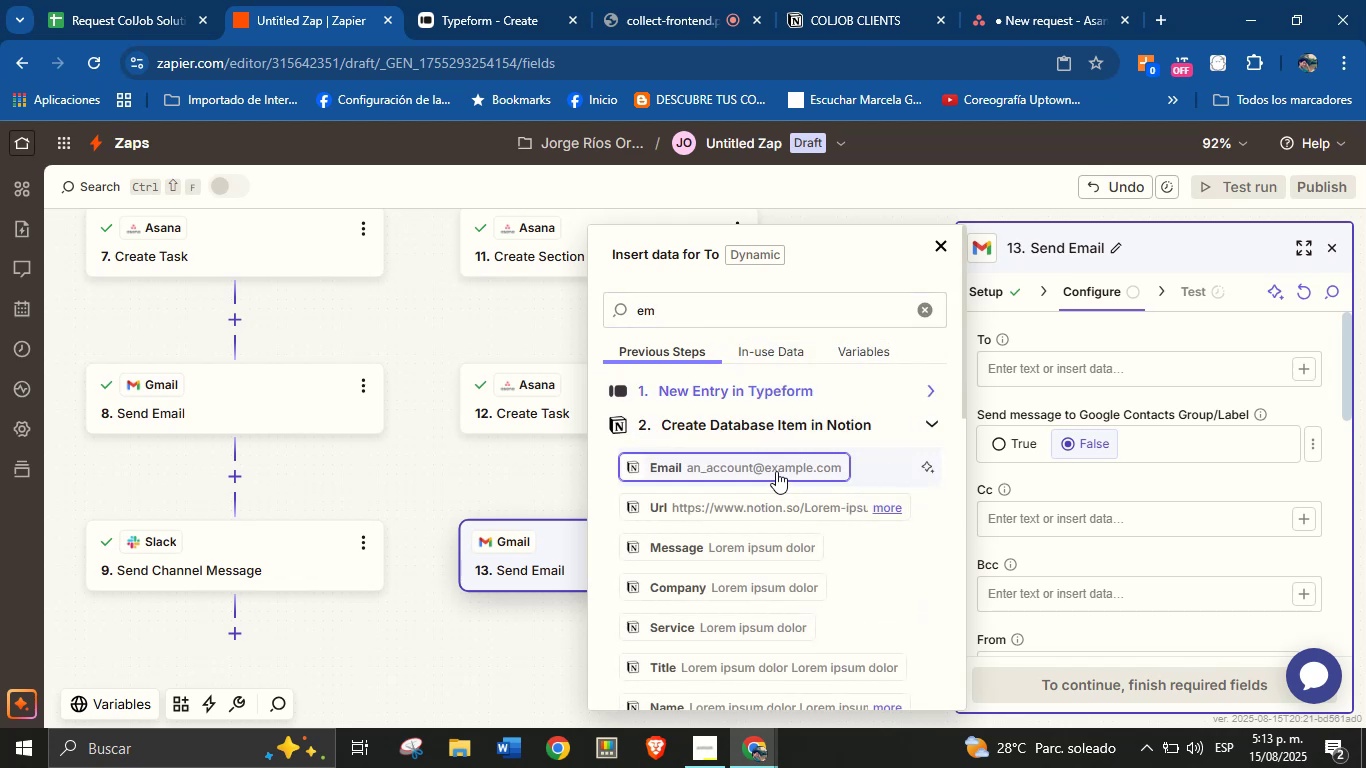 
left_click([776, 468])
 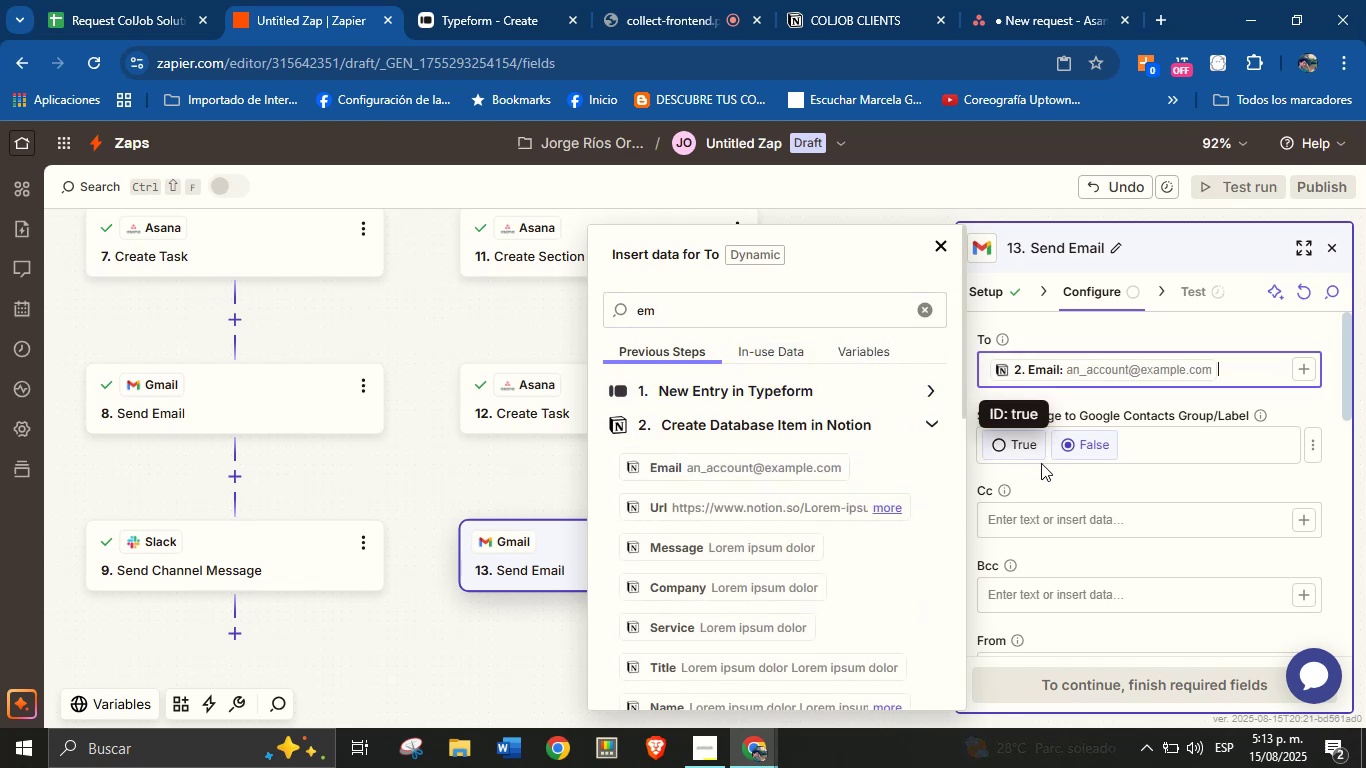 
left_click([1075, 481])
 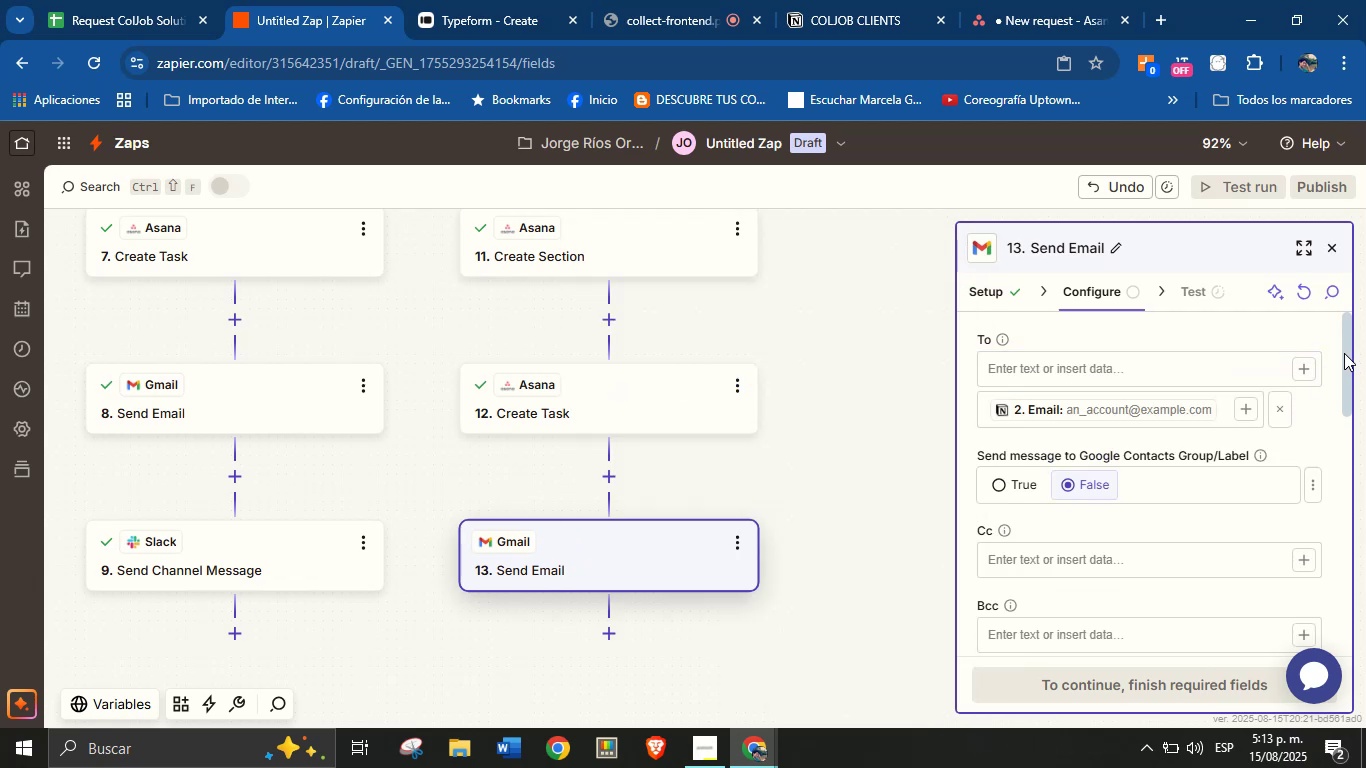 
left_click_drag(start_coordinate=[1344, 348], to_coordinate=[1344, 422])
 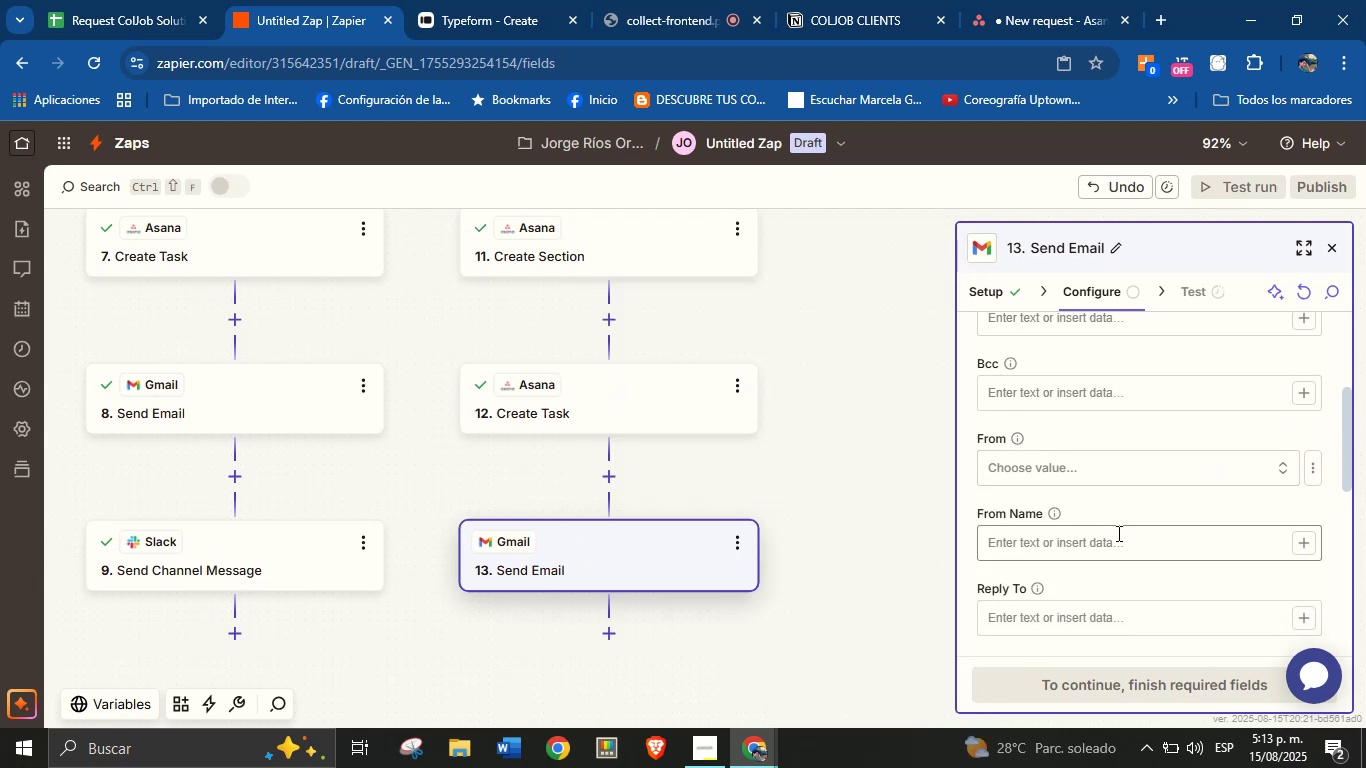 
left_click([1116, 469])
 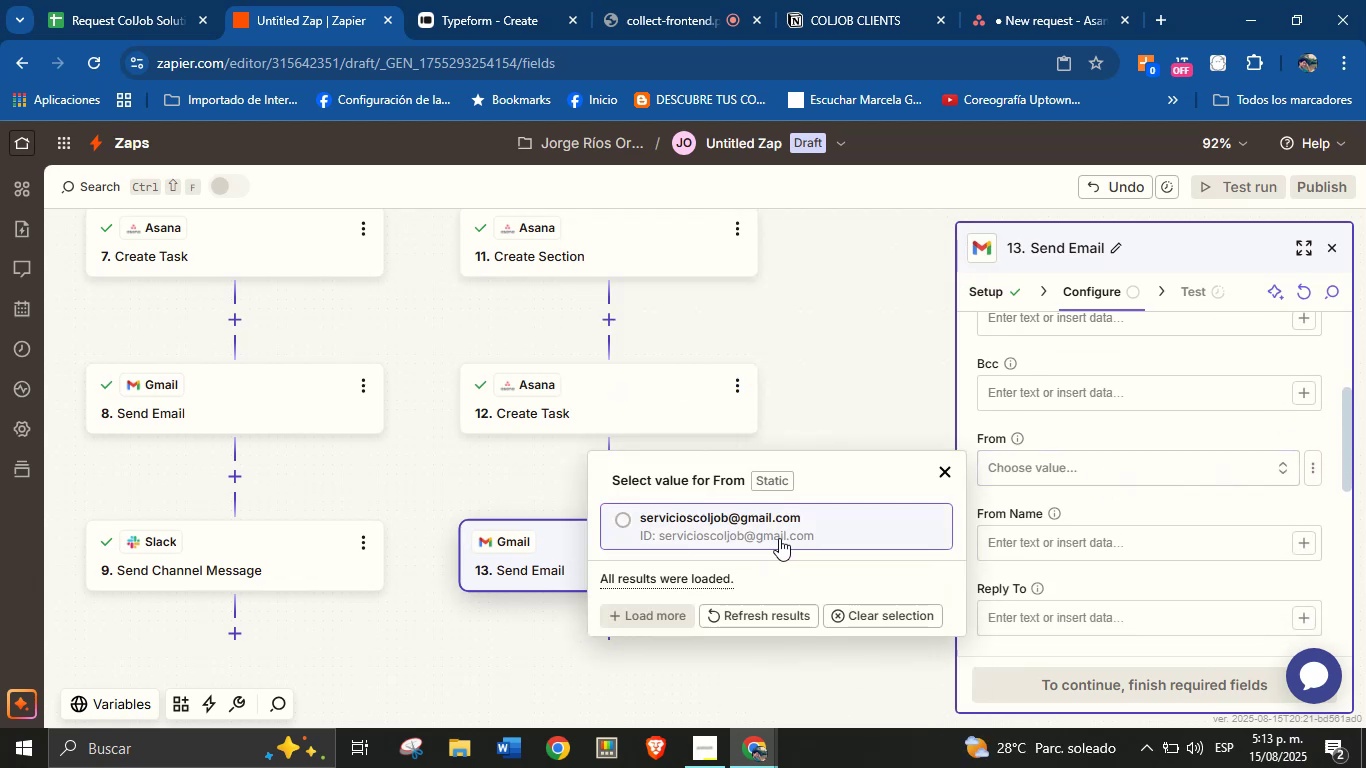 
left_click([775, 532])
 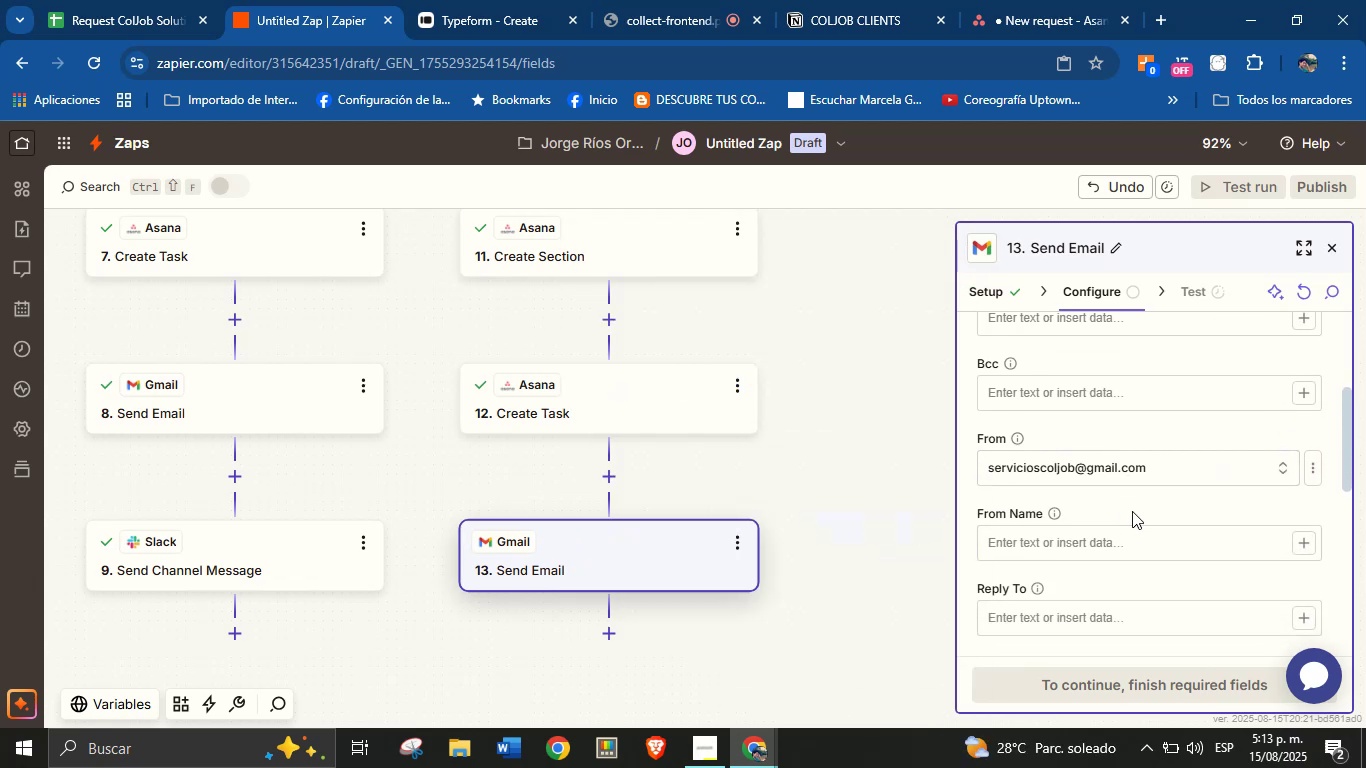 
left_click([1129, 535])
 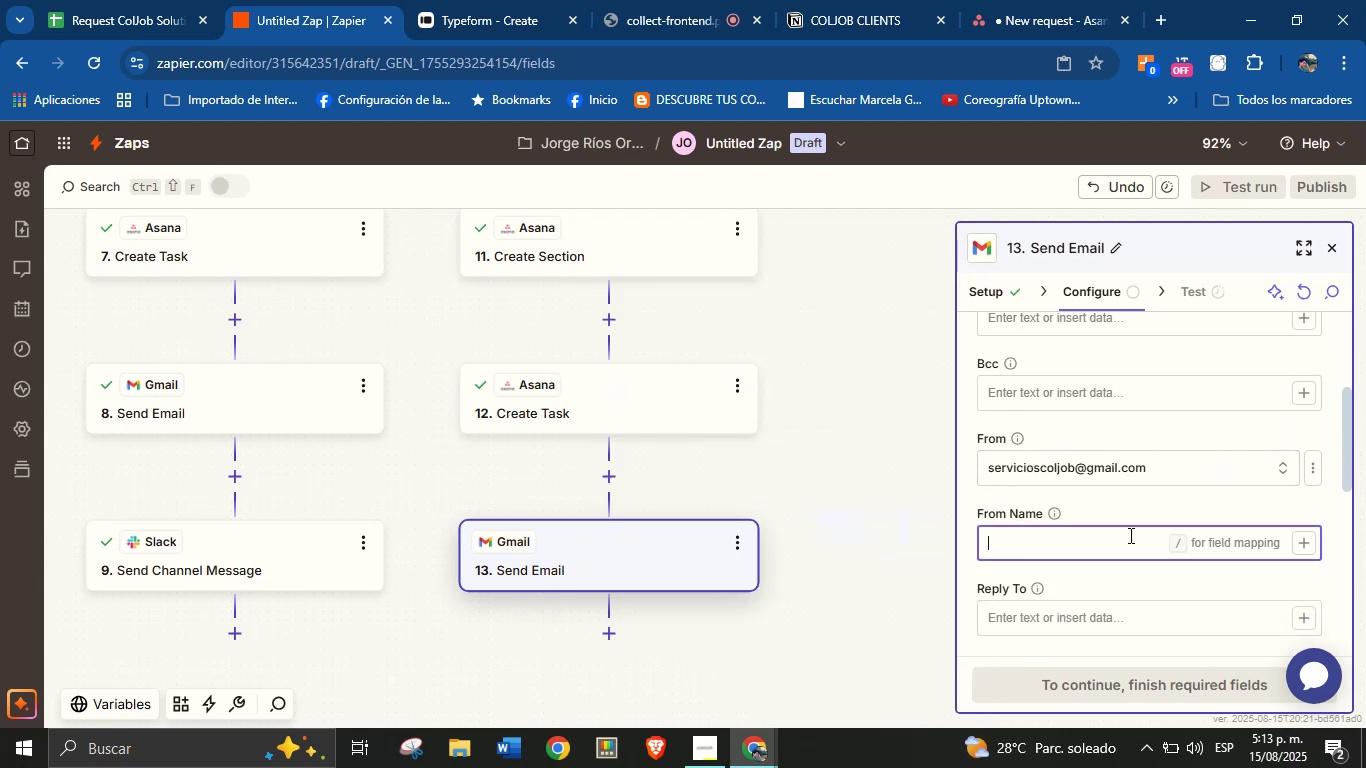 
type(Jorge frm)
key(Backspace)
type(om ColJob )
key(Backspace)
 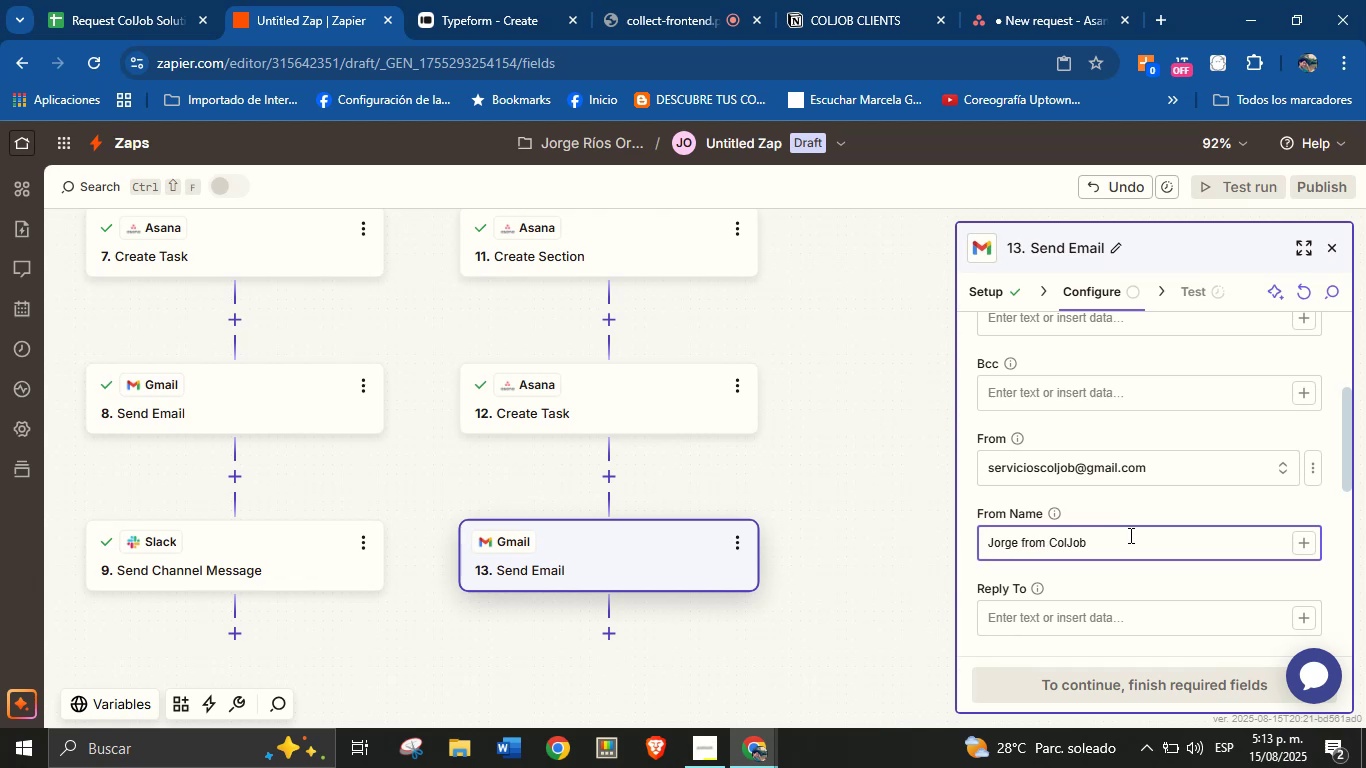 
left_click([1148, 508])
 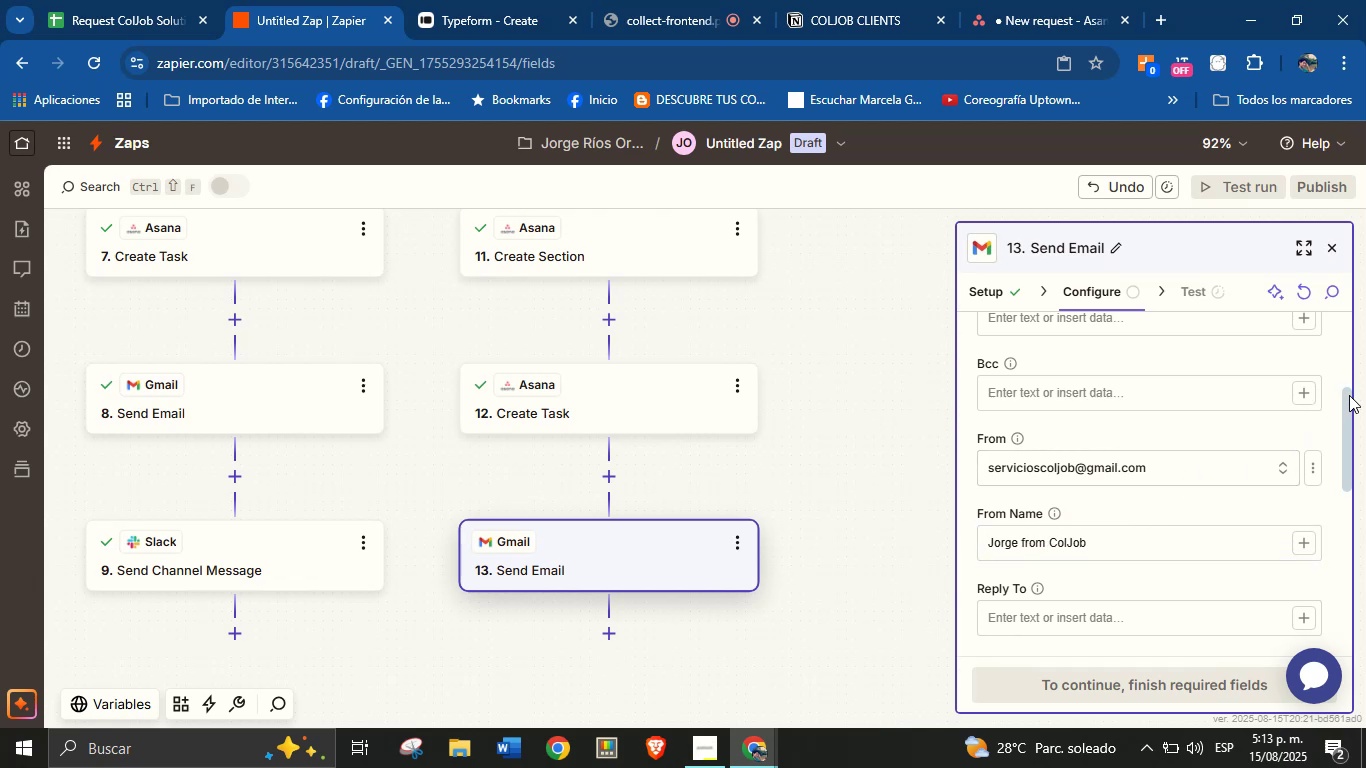 
left_click_drag(start_coordinate=[1346, 404], to_coordinate=[1355, 461])
 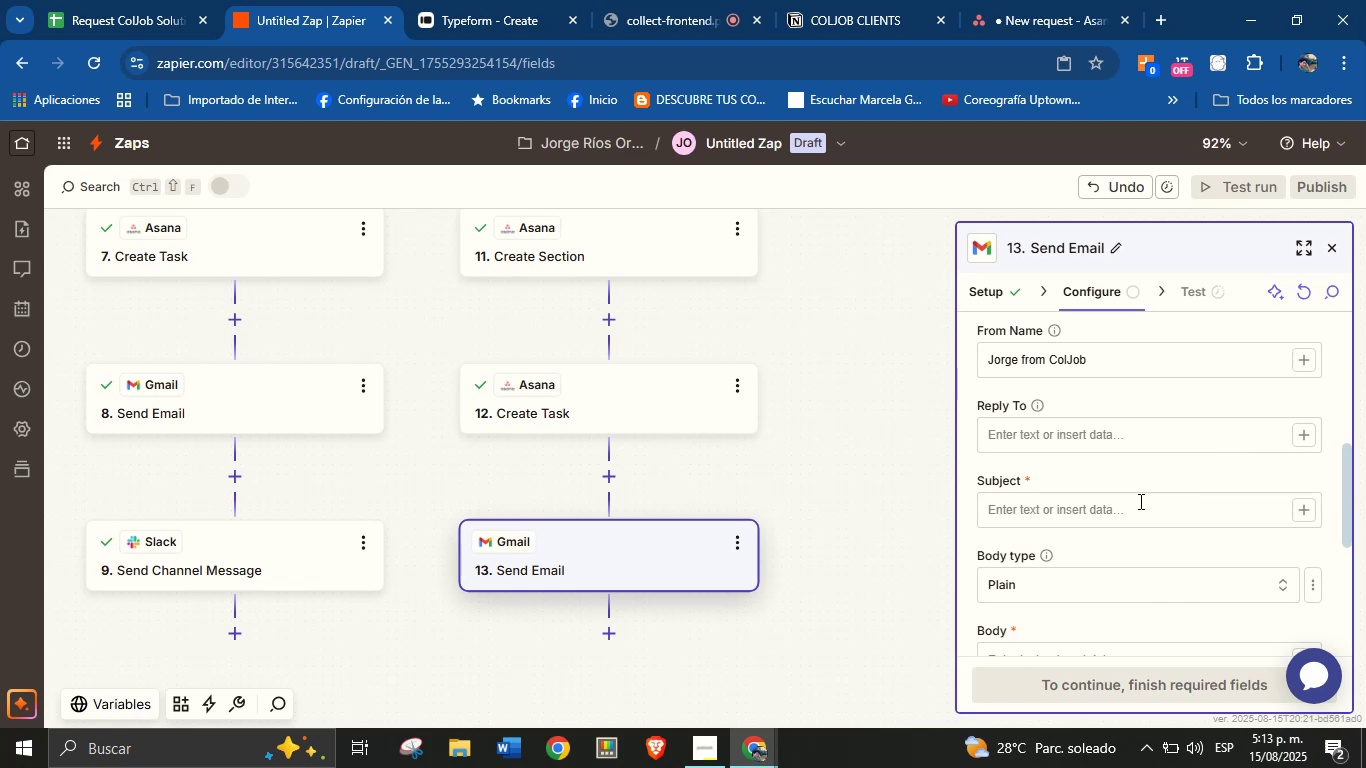 
left_click([1135, 507])
 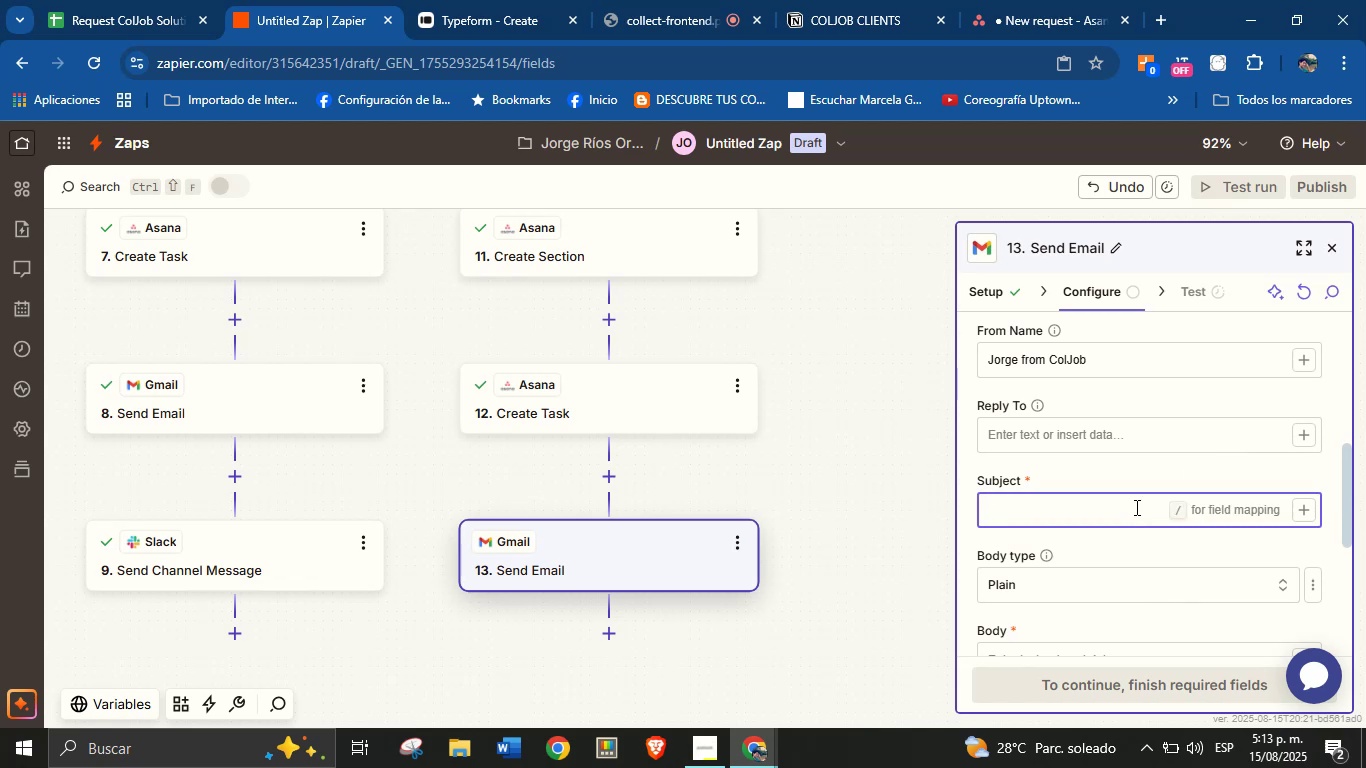 
type(Thank you for choosing )
 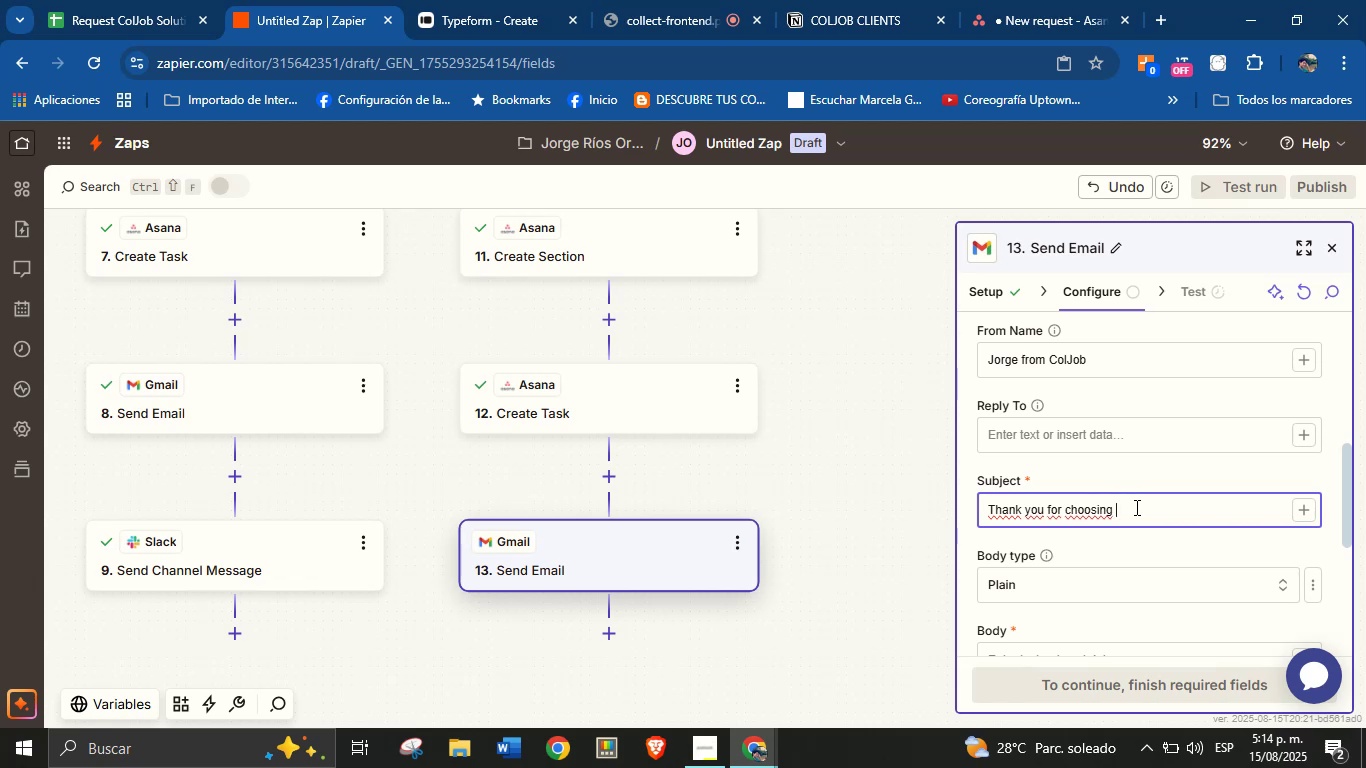 
wait(49.07)
 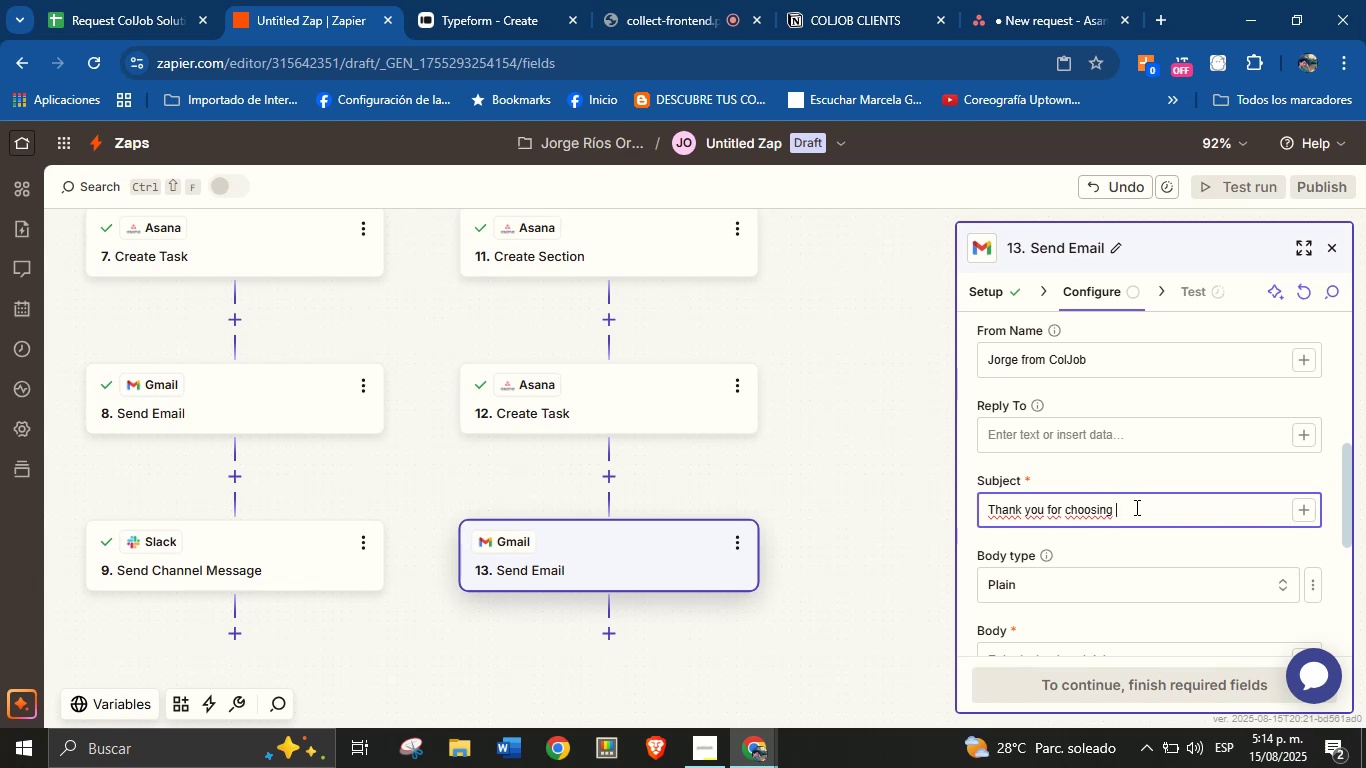 
left_click([1154, 471])
 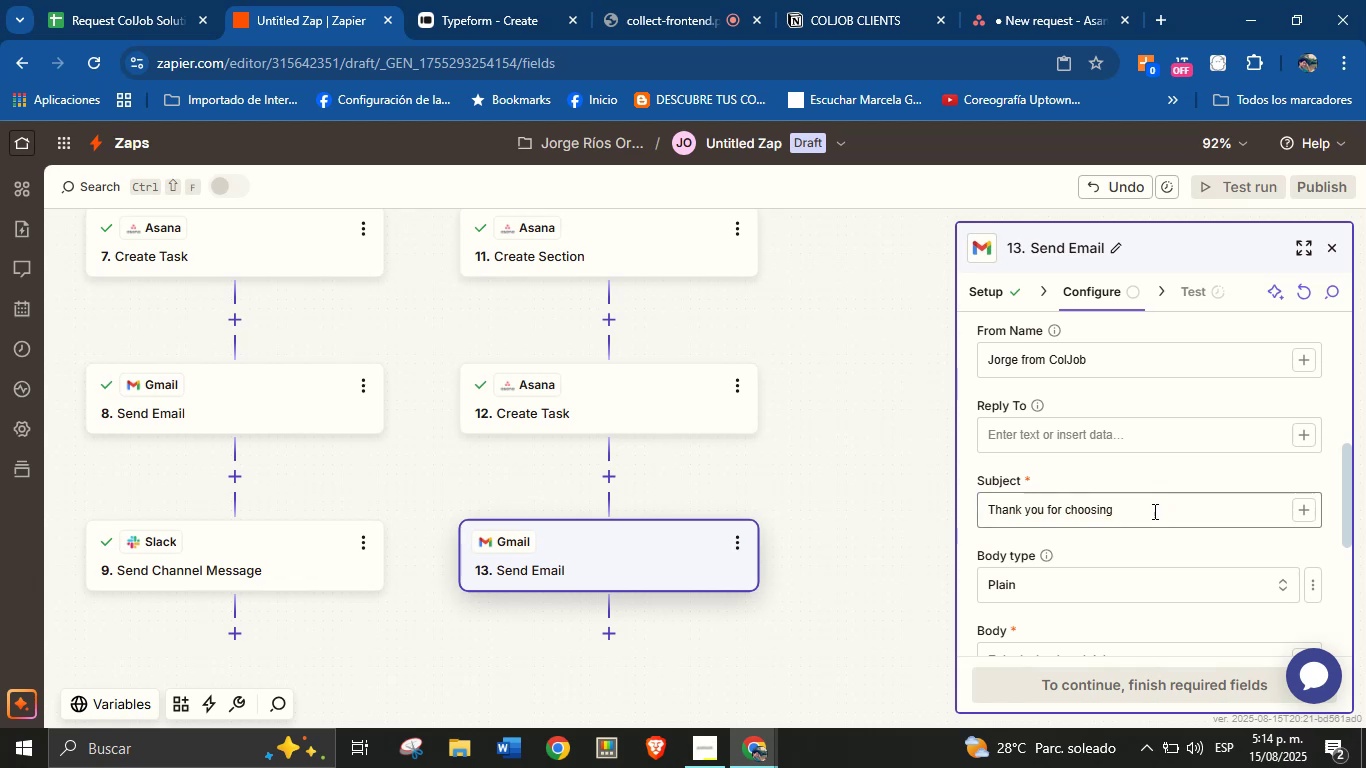 
left_click([1153, 511])
 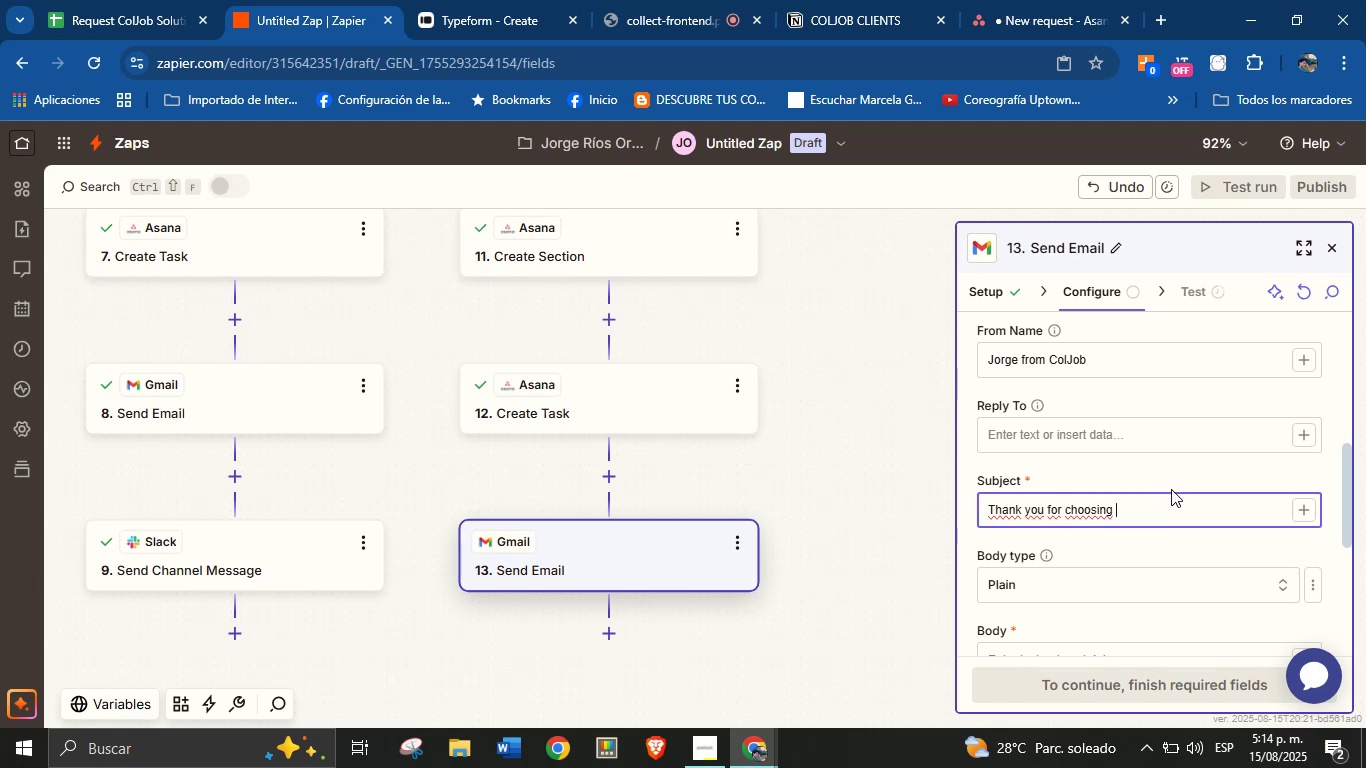 
type(our services!)
 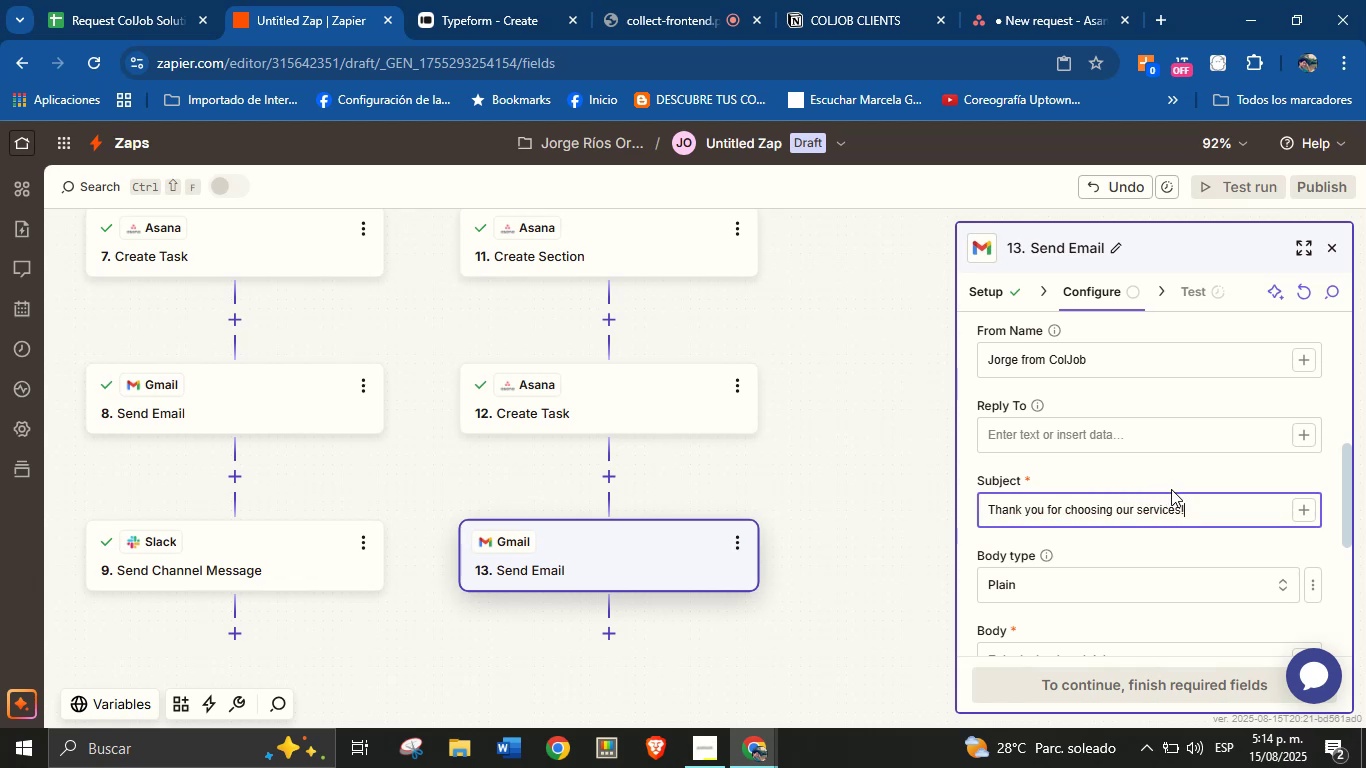 
left_click([1191, 471])
 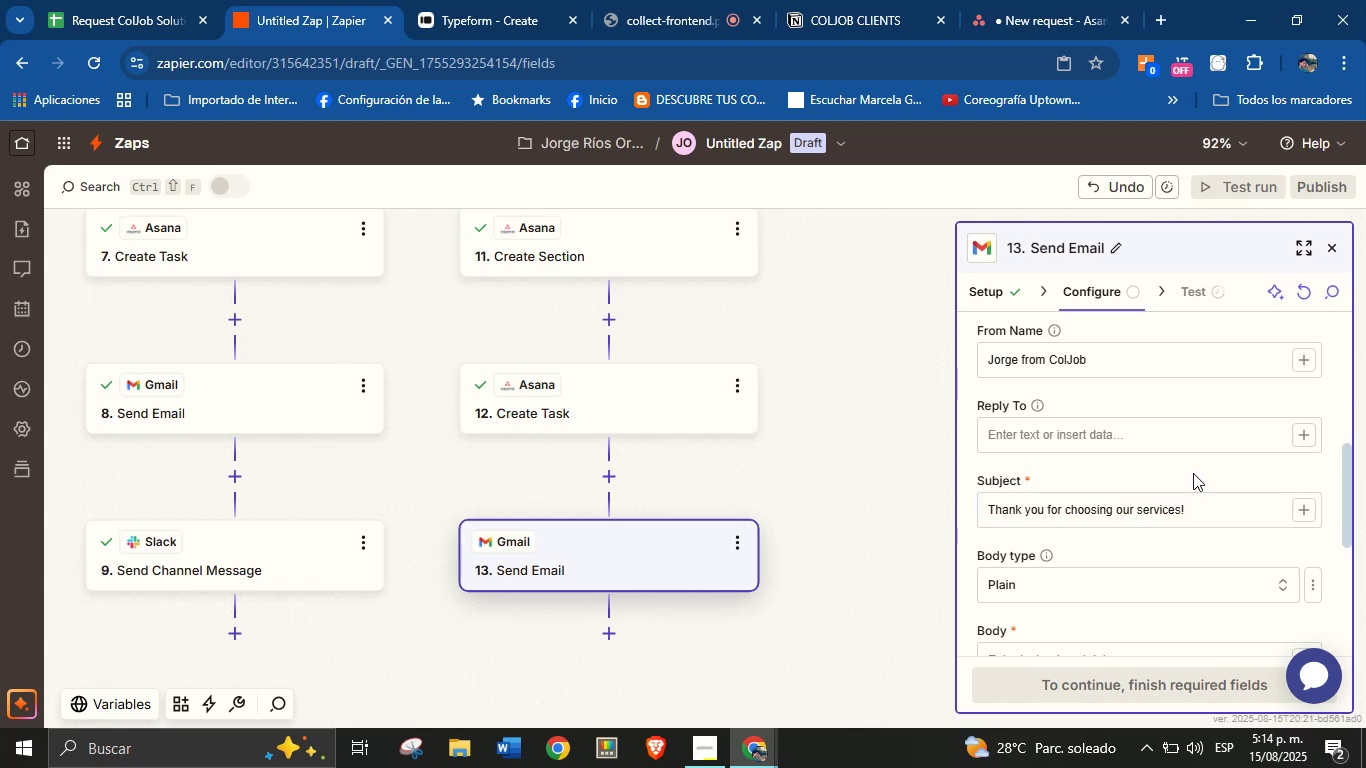 
scroll: coordinate [1193, 486], scroll_direction: down, amount: 1.0
 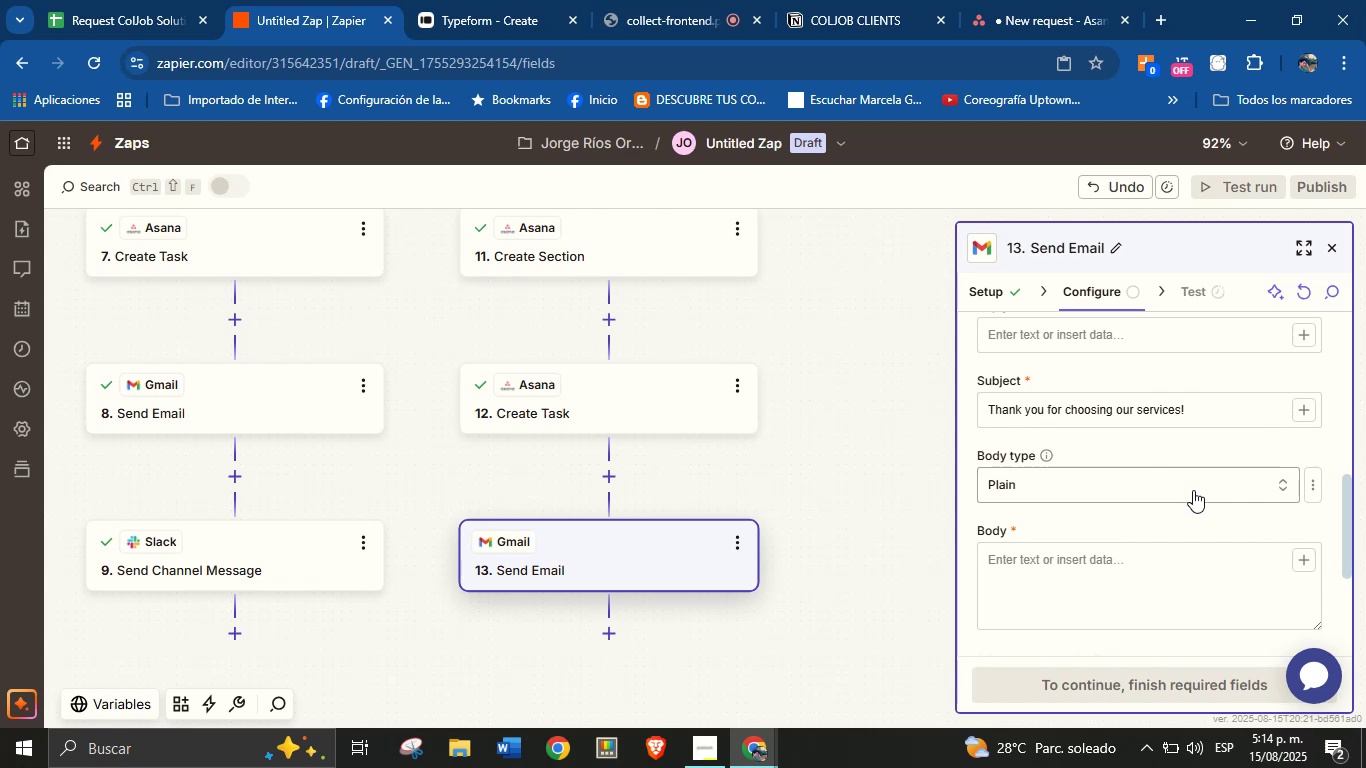 
scroll: coordinate [1133, 560], scroll_direction: none, amount: 0.0
 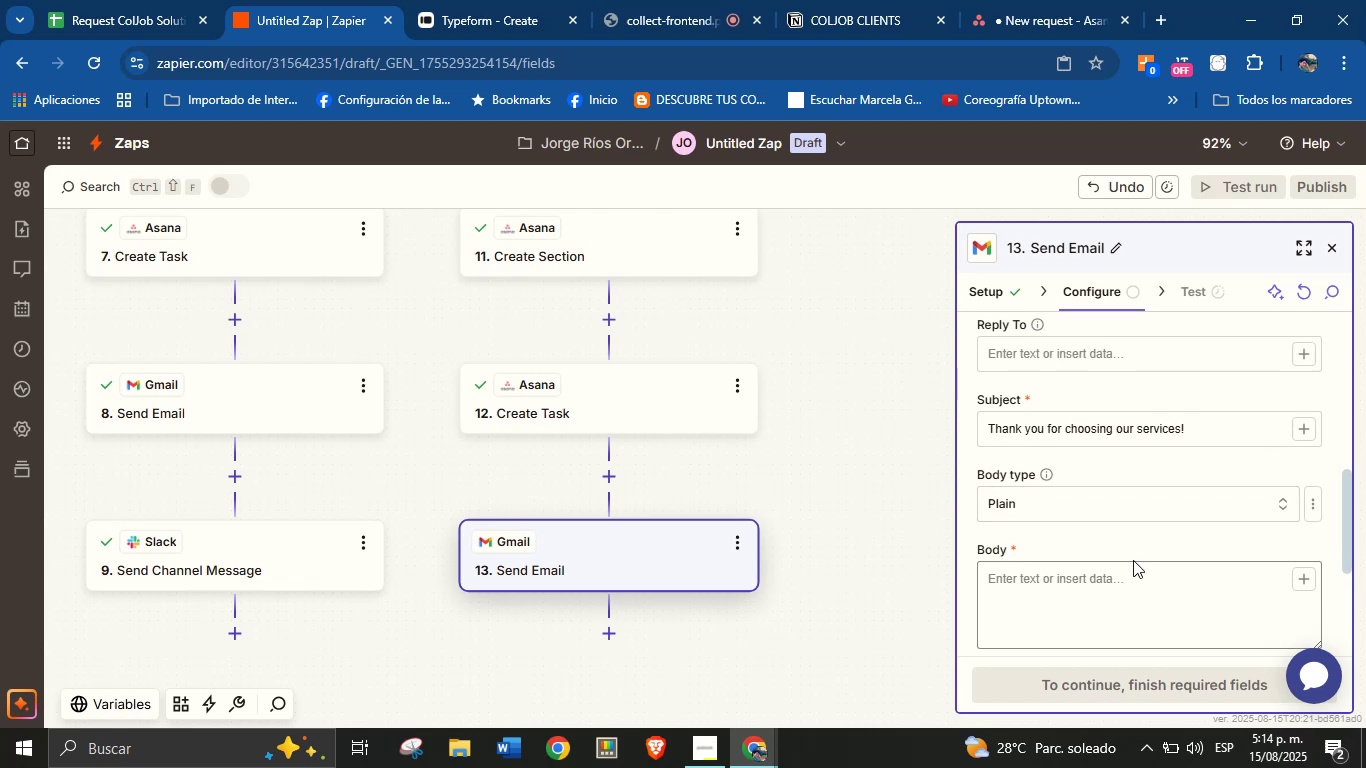 
left_click([1133, 560])
 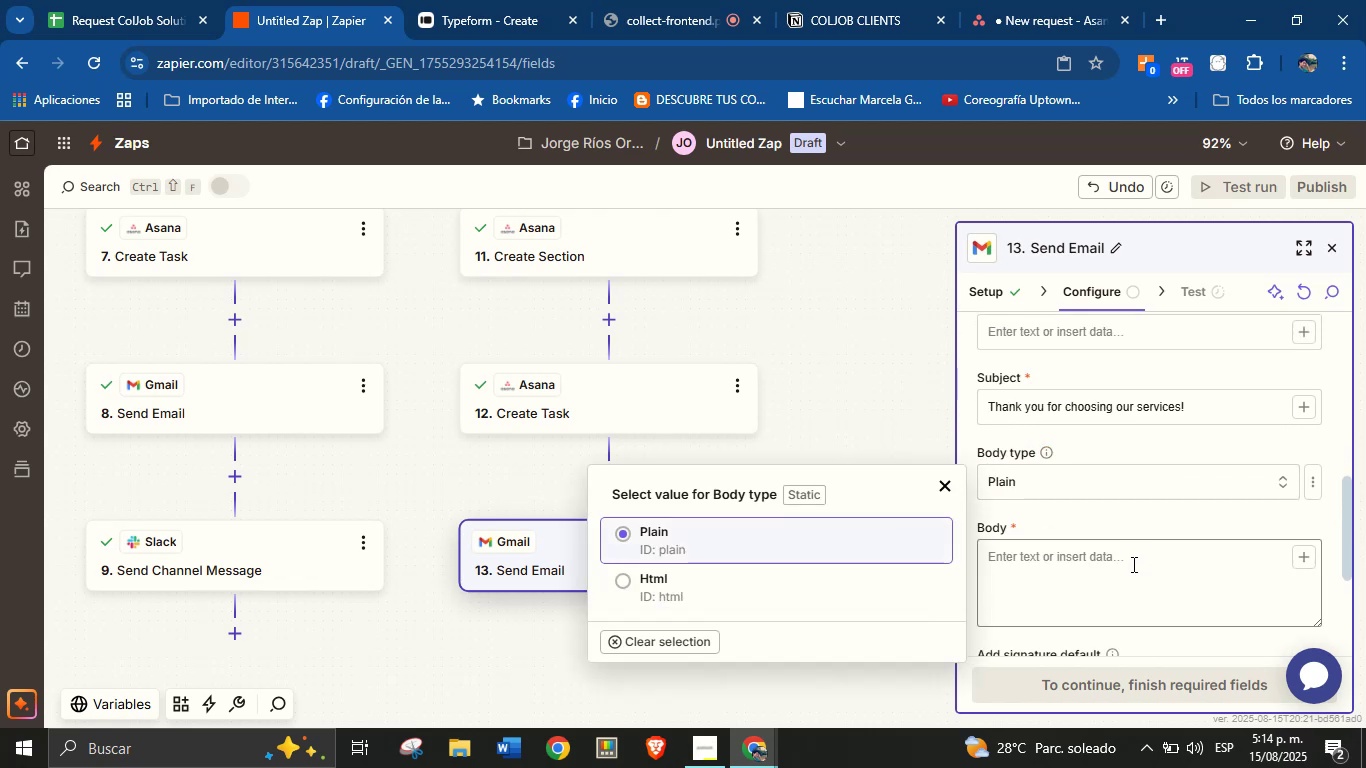 
left_click([1132, 564])
 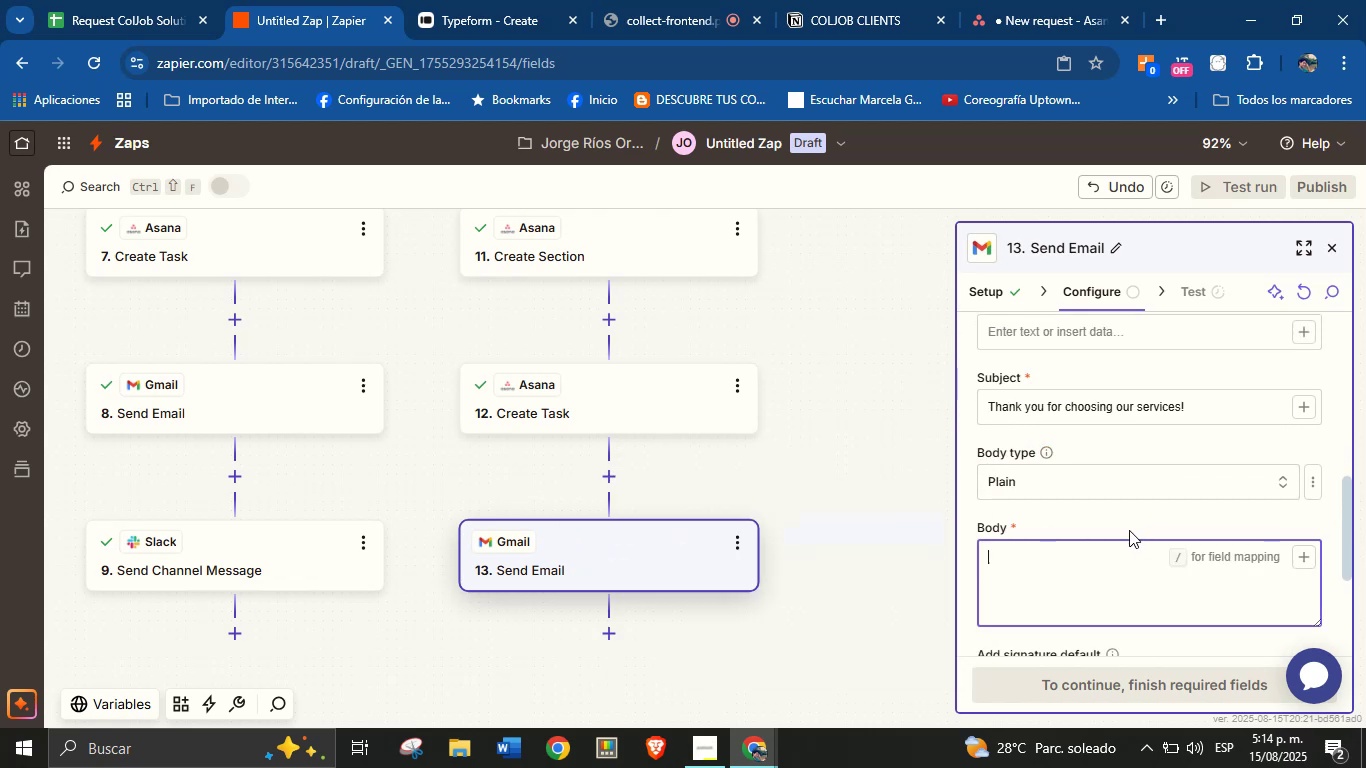 
type(Tha)
key(Backspace)
key(Backspace)
key(Backspace)
type(Hello )
 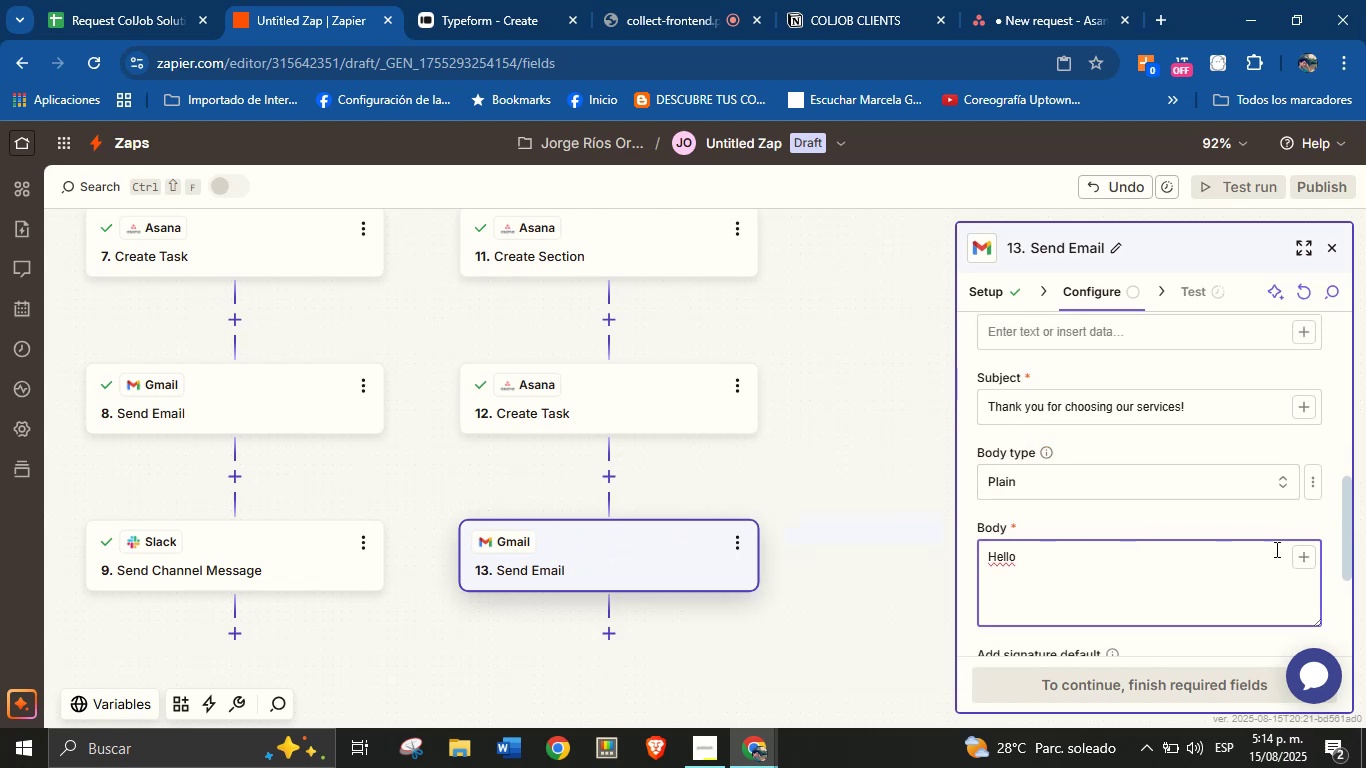 
left_click([1297, 556])
 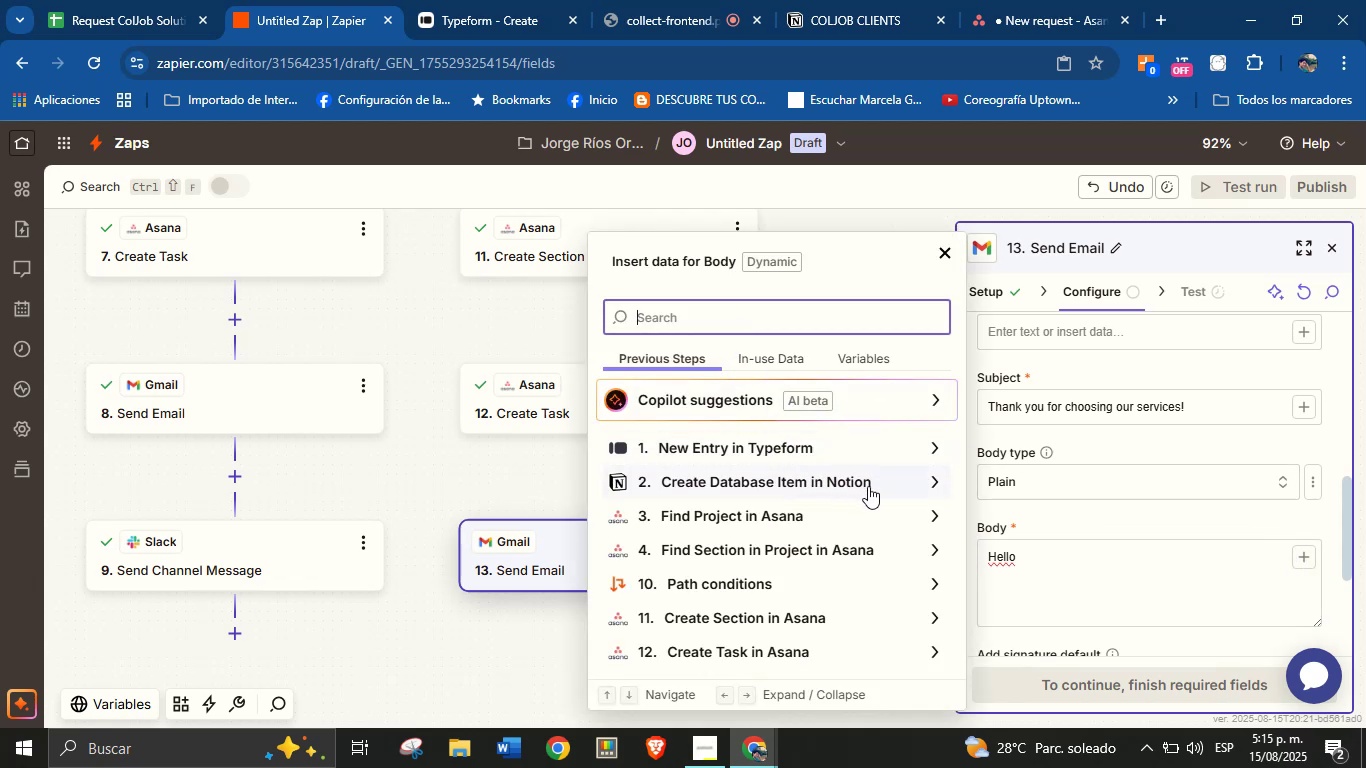 
type(em)
 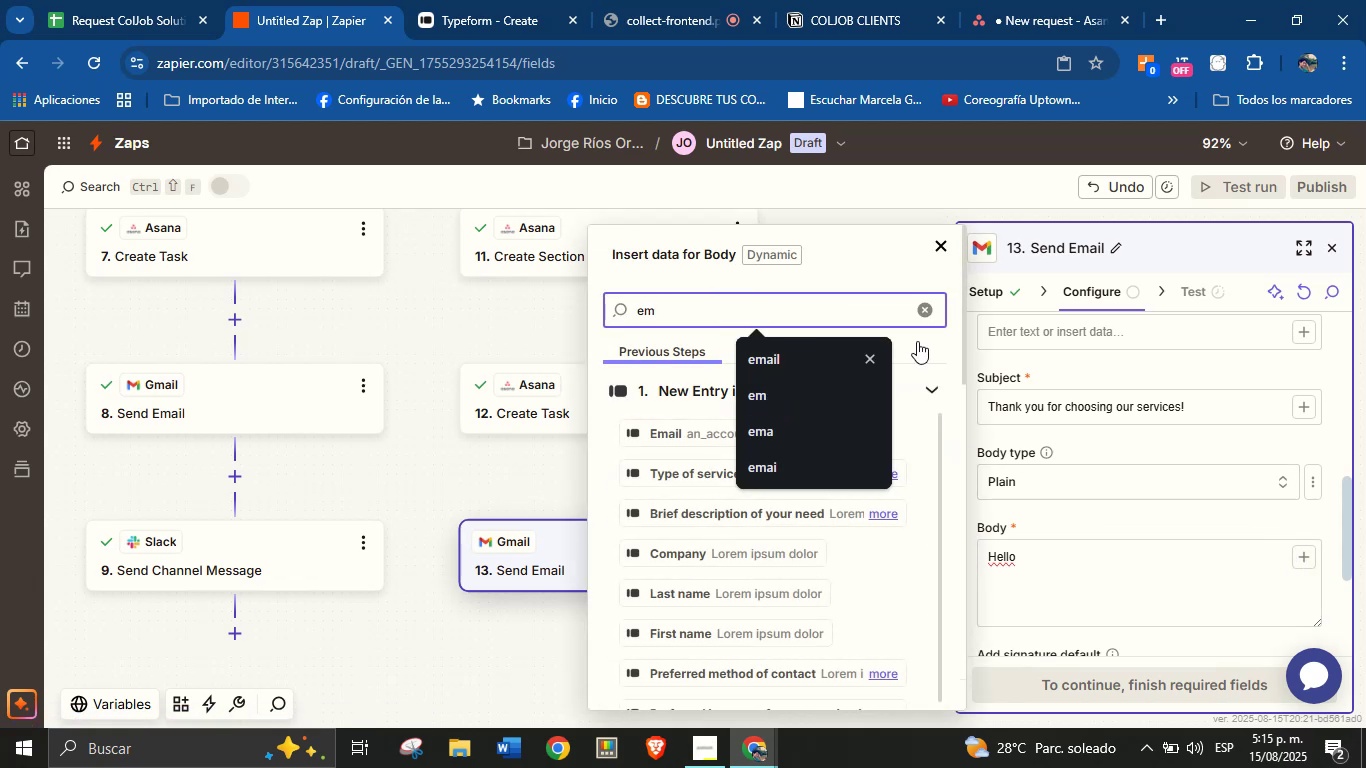 
left_click([930, 392])
 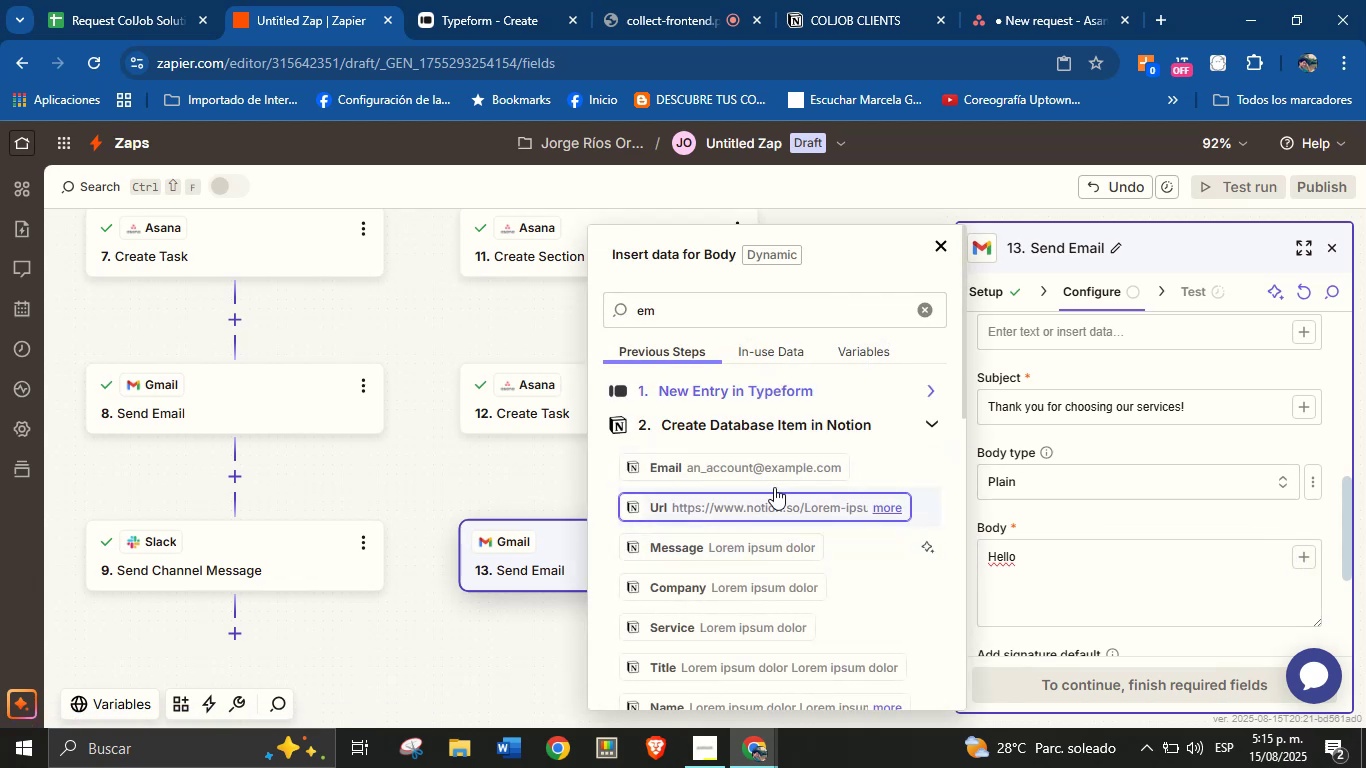 
left_click([769, 462])
 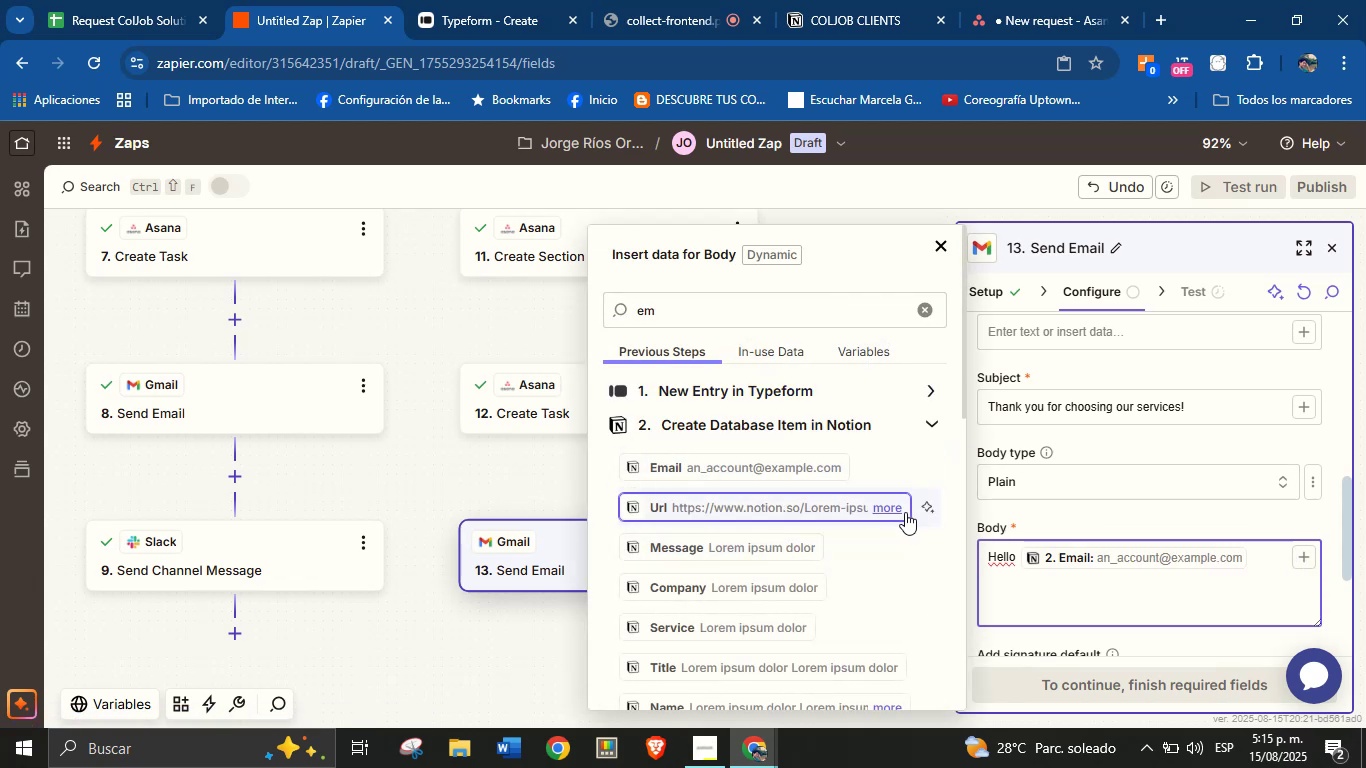 
key(Shift+1)
 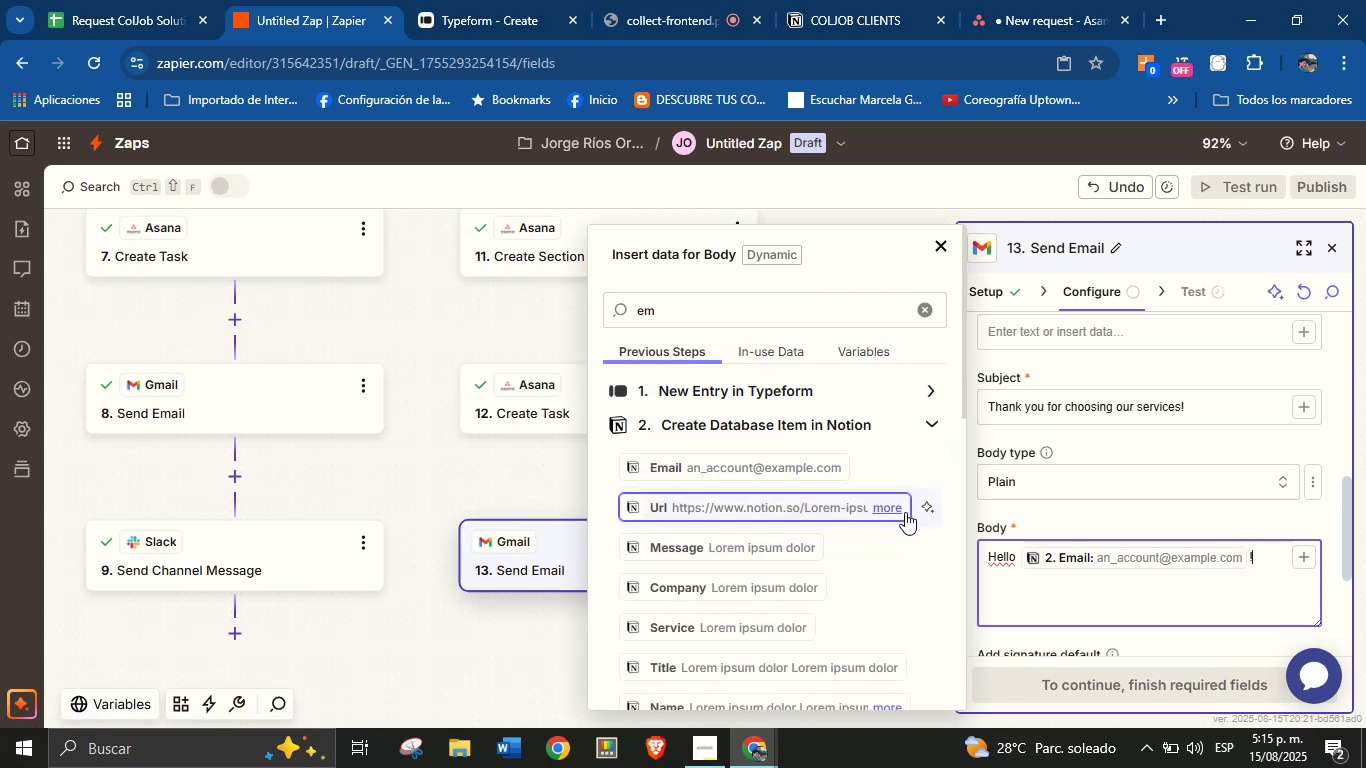 
key(Enter)
 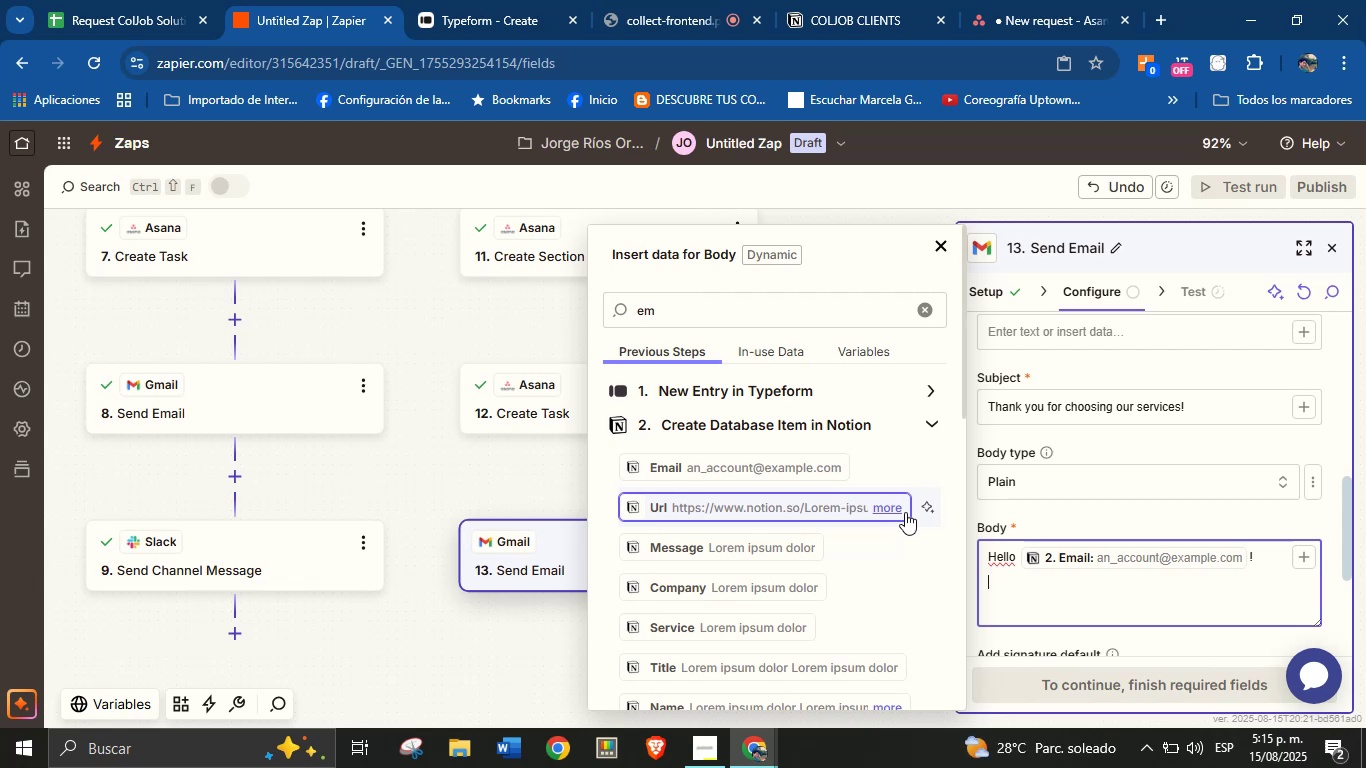 
wait(32.1)
 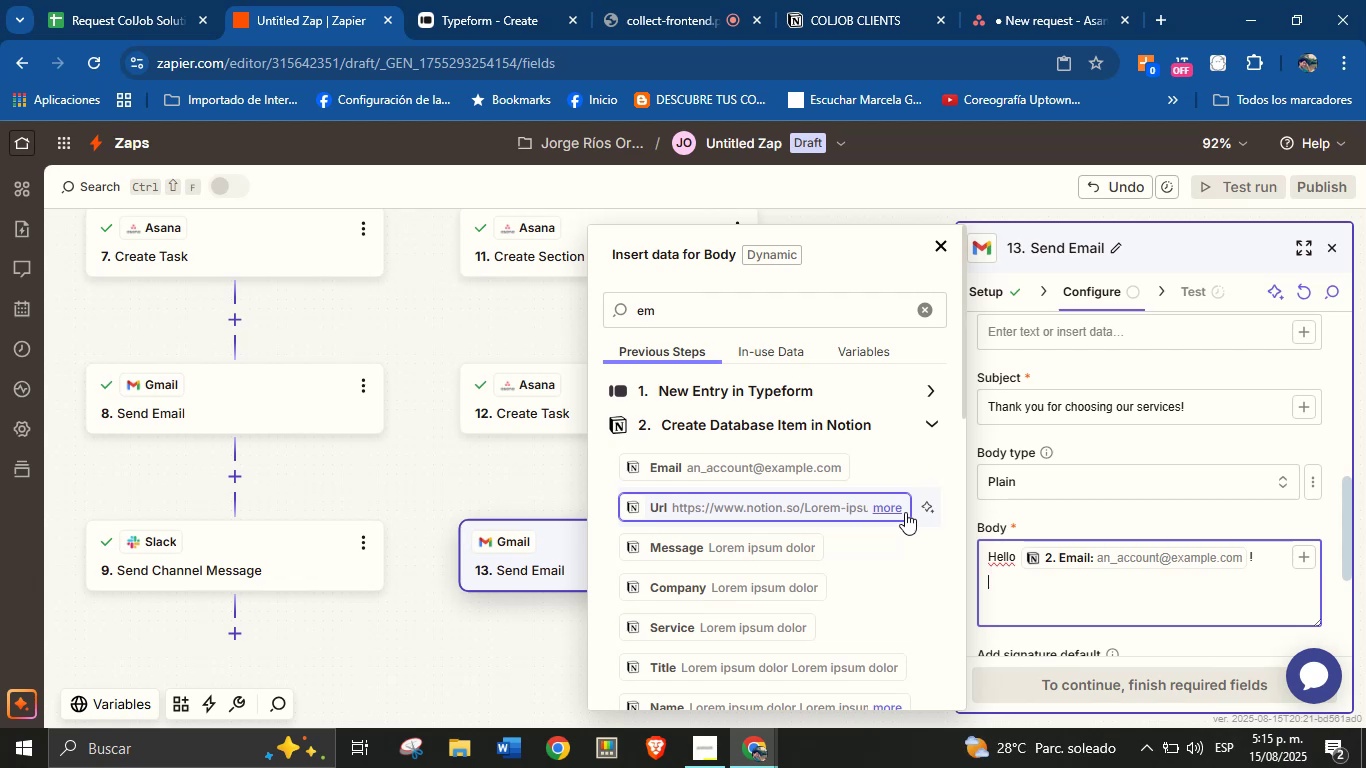 
key(Enter)
 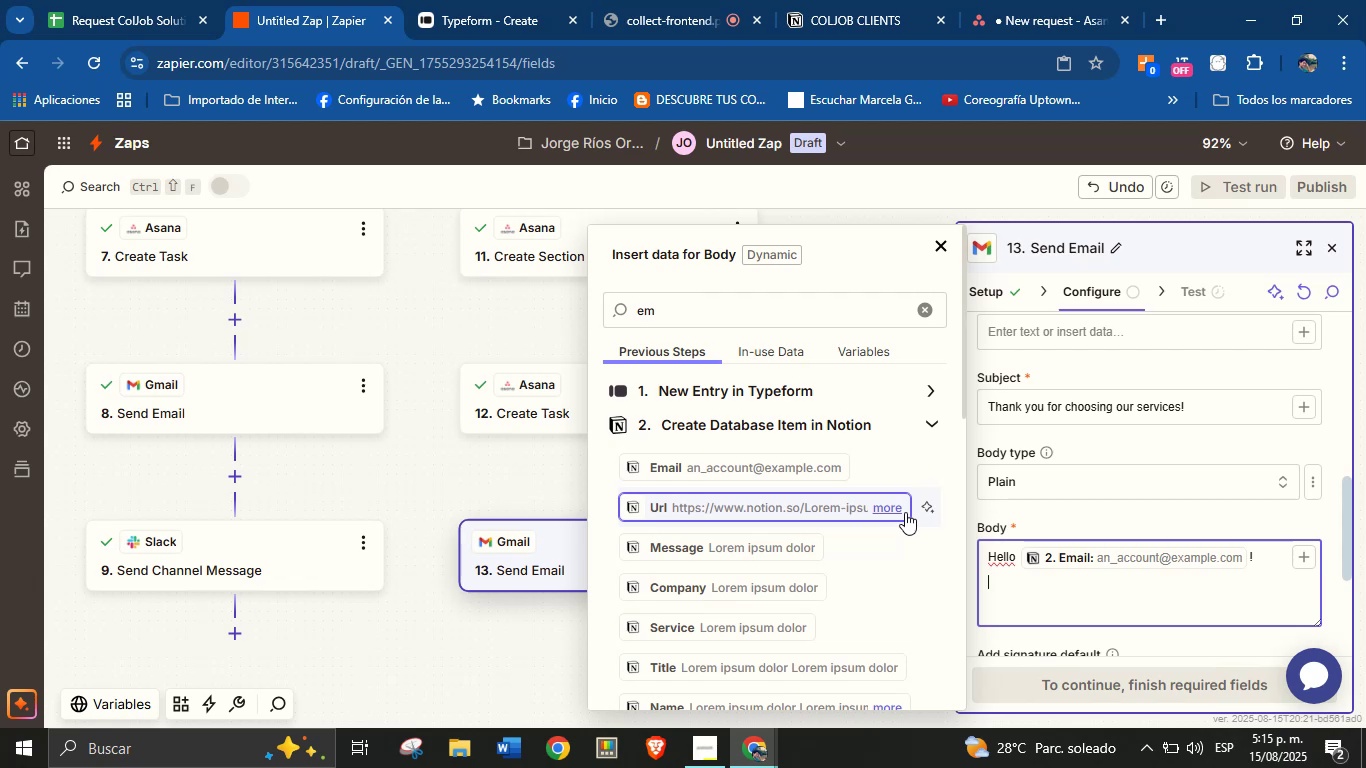 
type(Thank you for )
 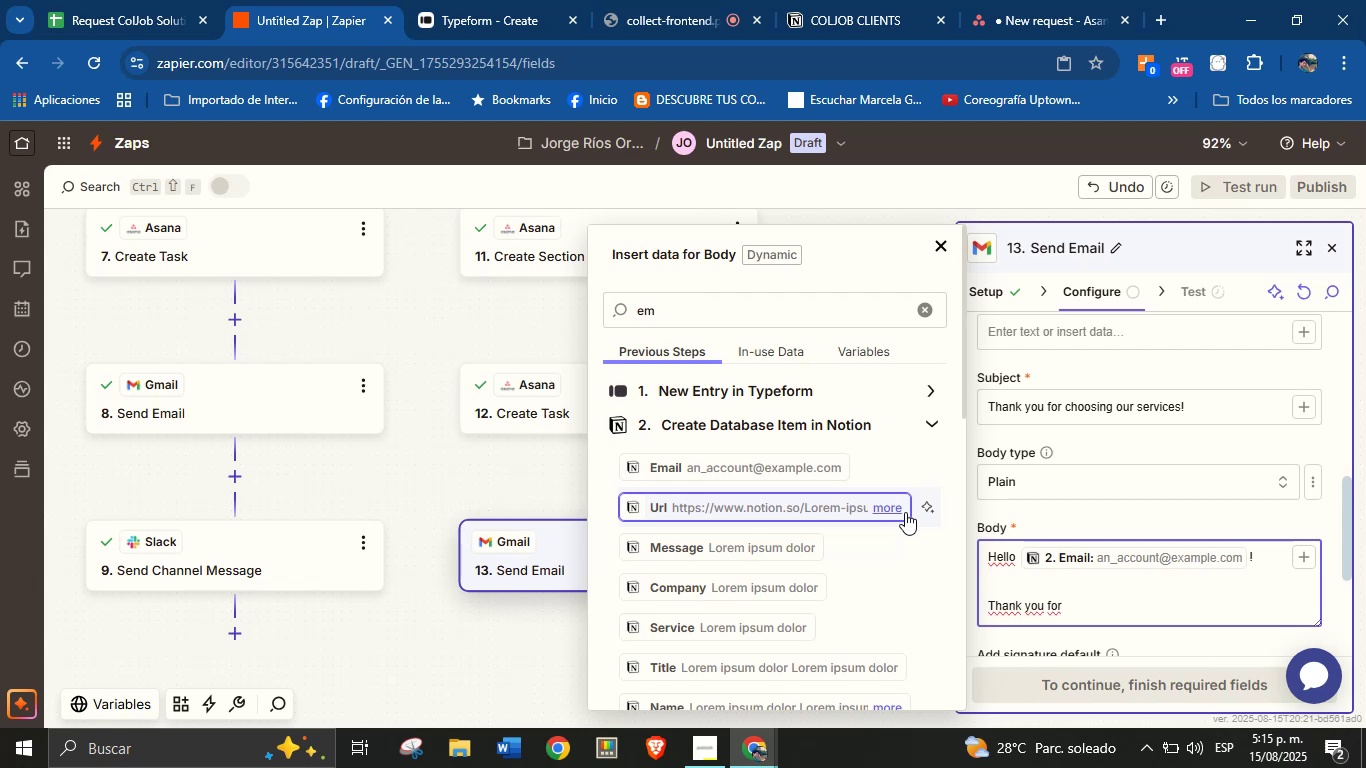 
type(requesting our services!)
 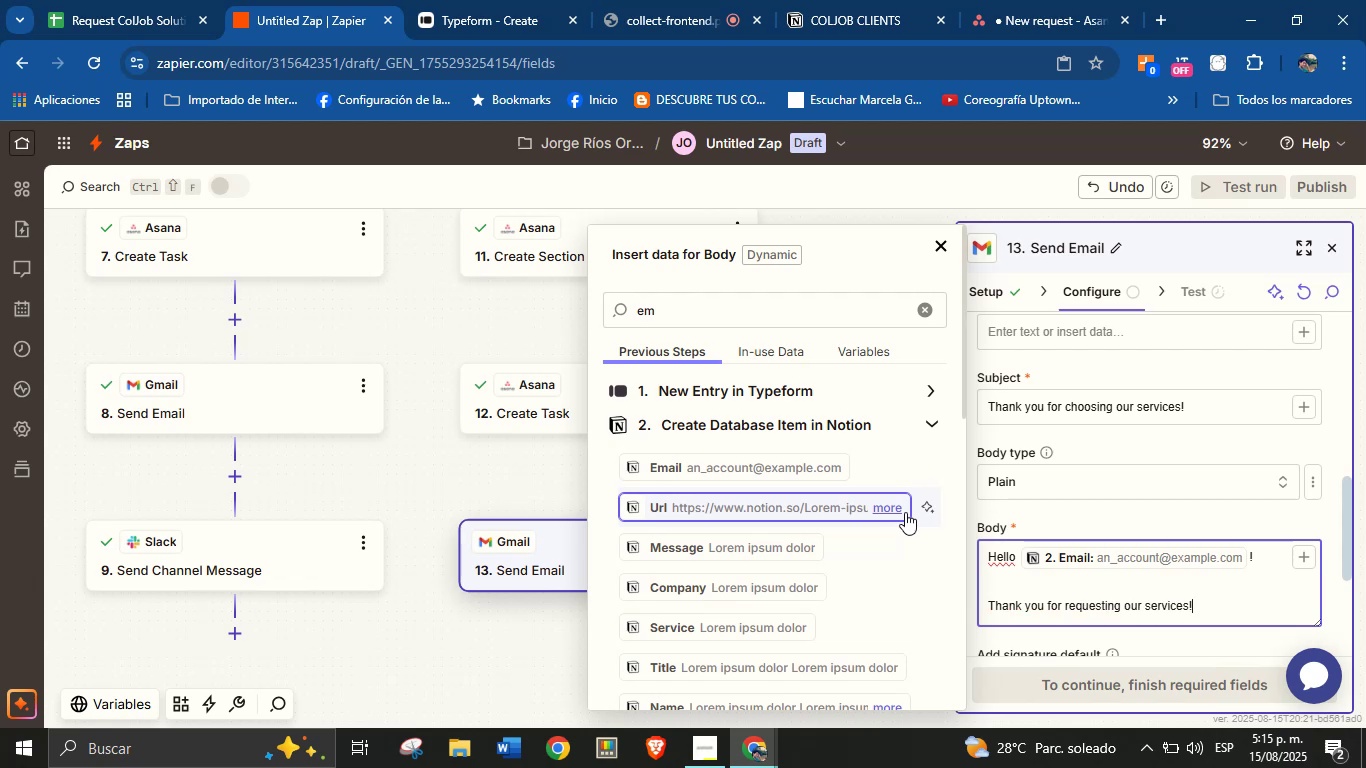 
key(Enter)
 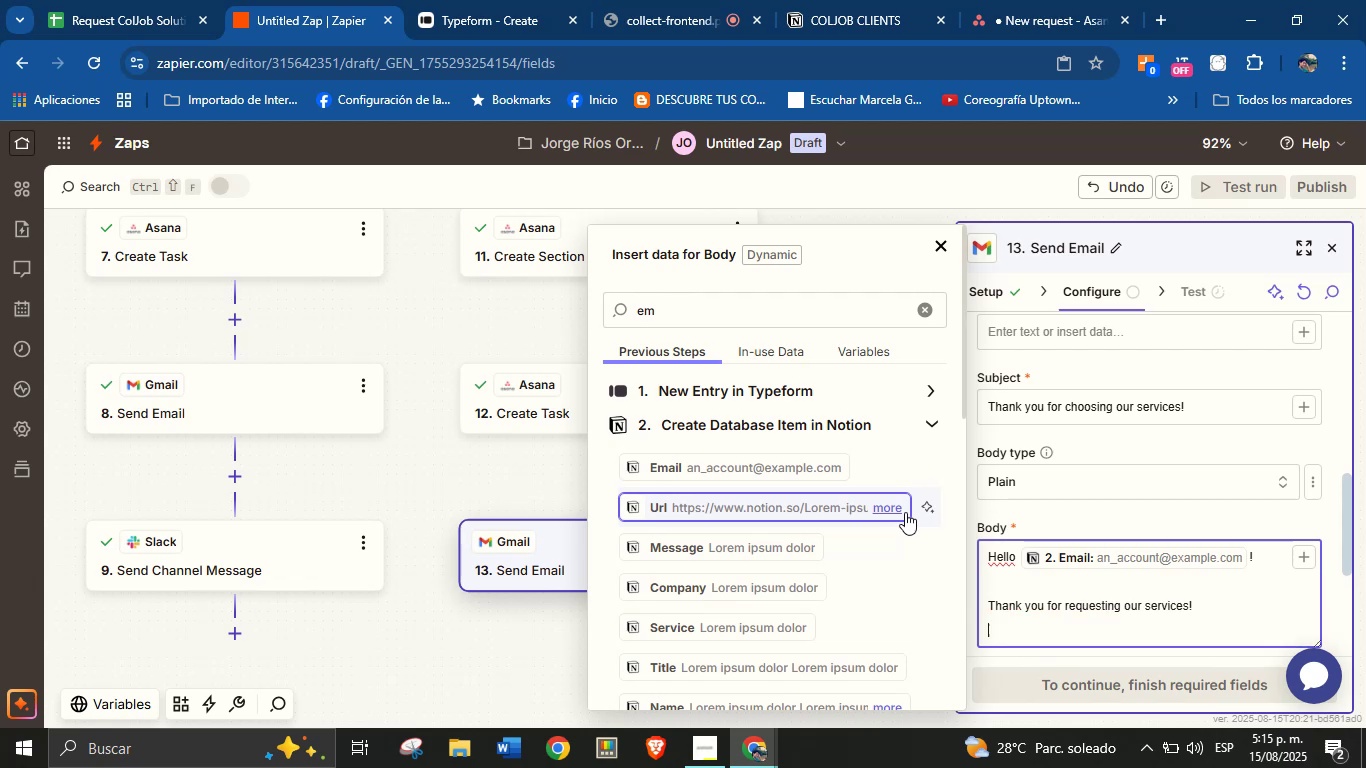 
key(CapsLock)
 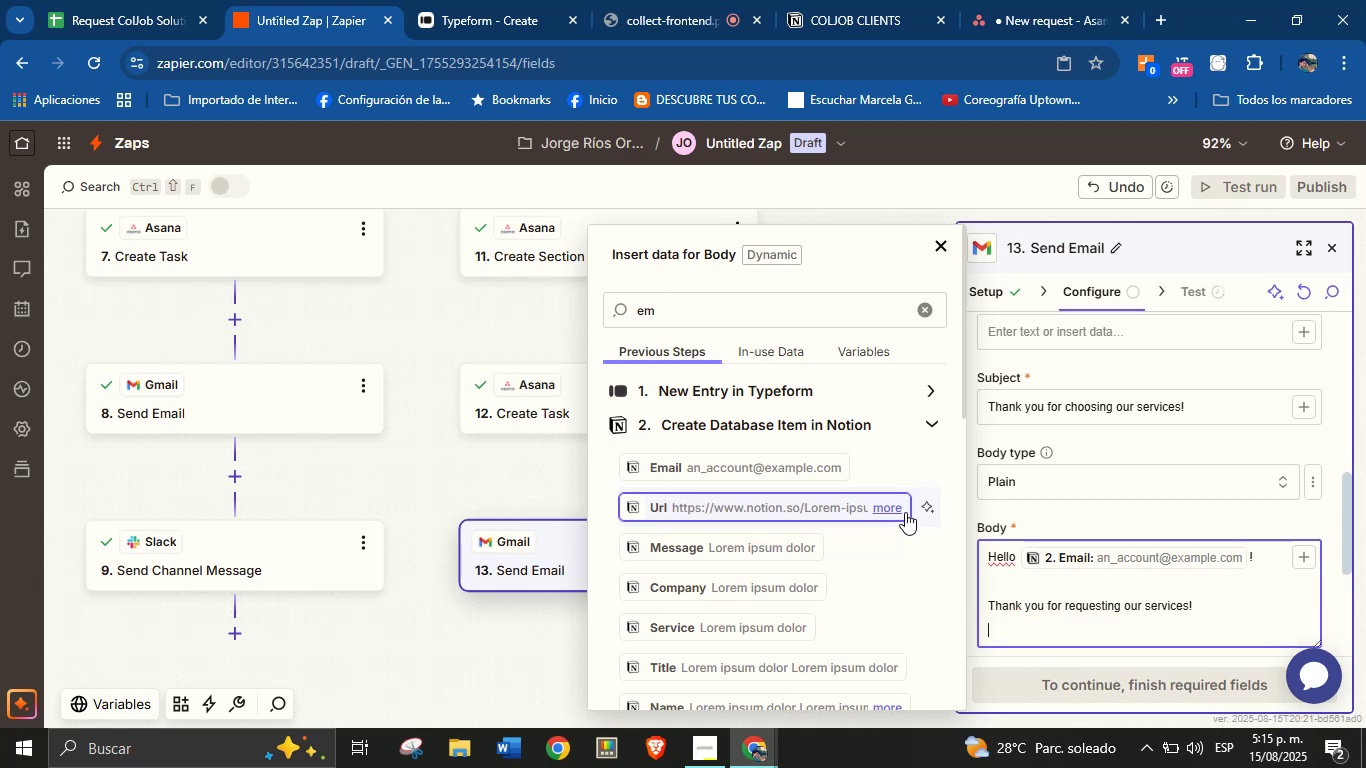 
key(W)
 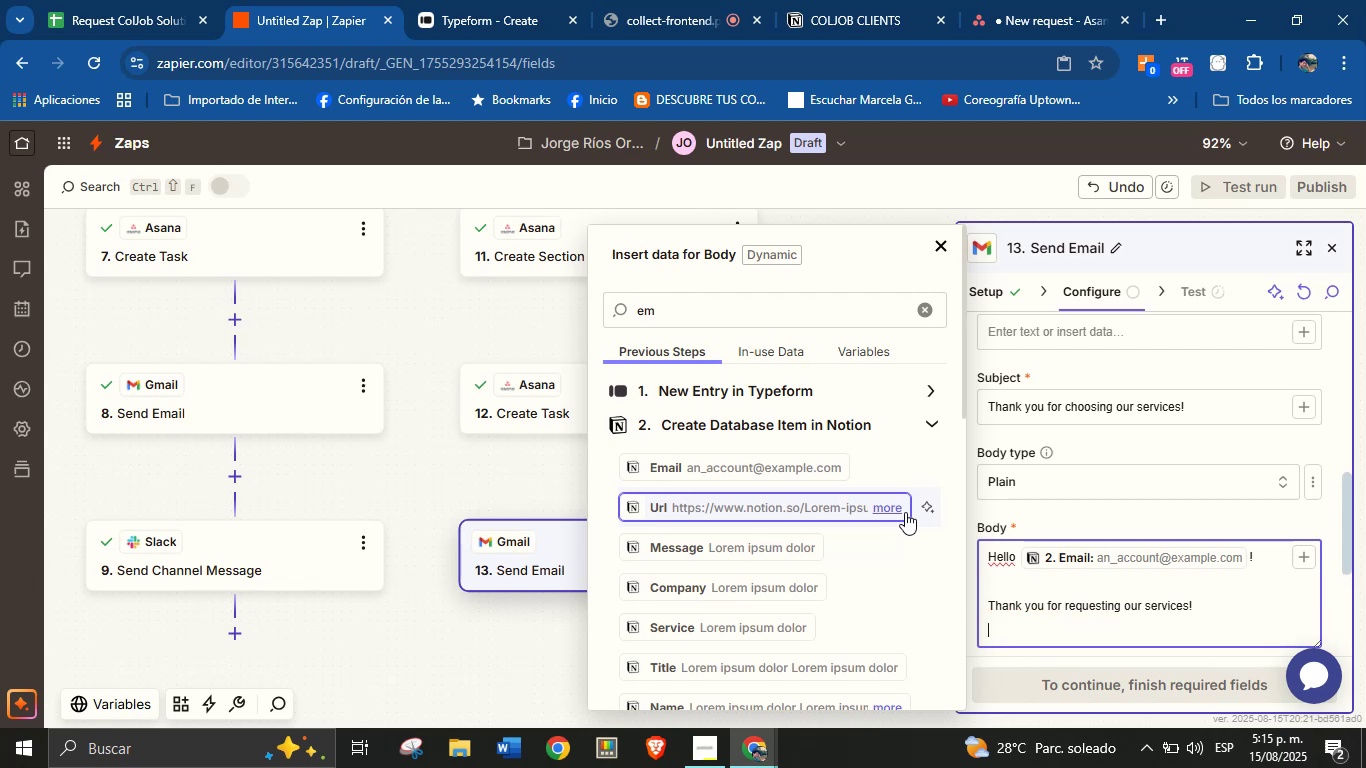 
key(CapsLock)
 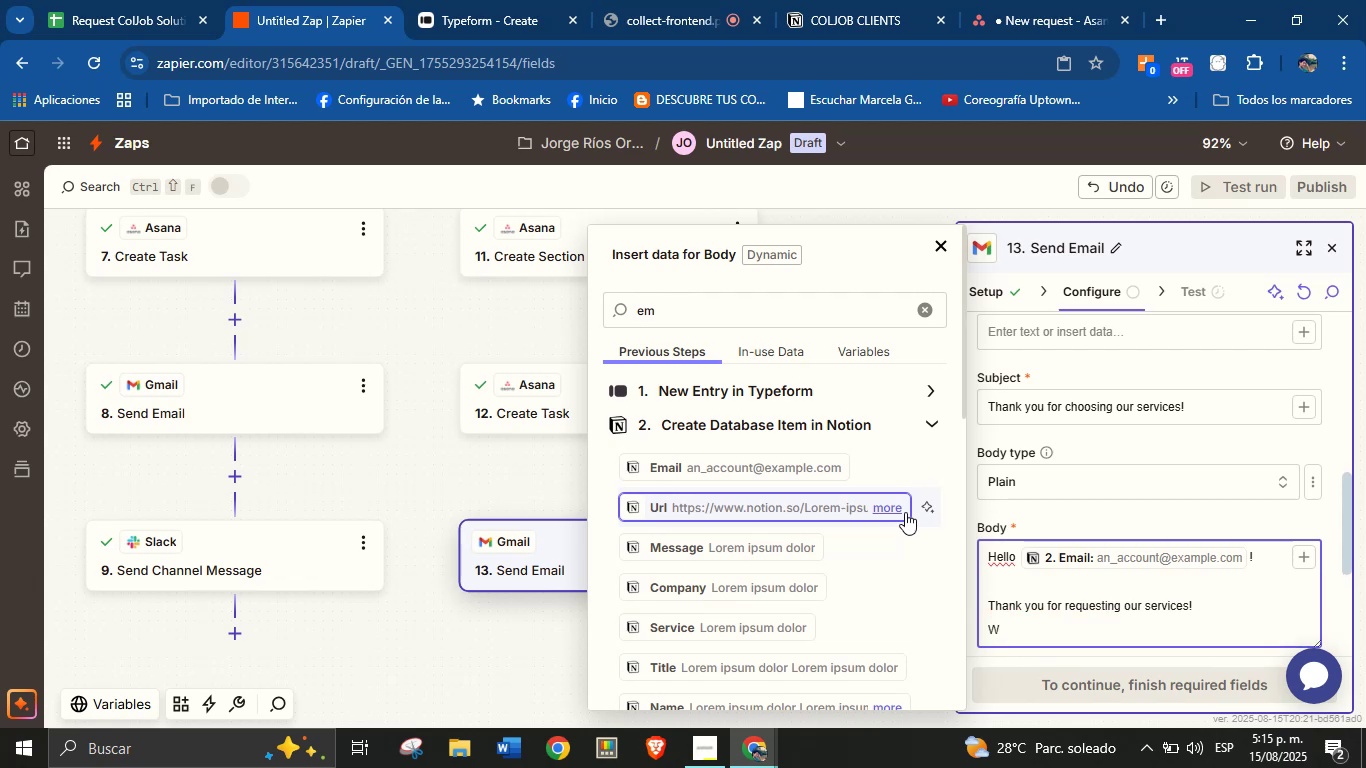 
key(E)
 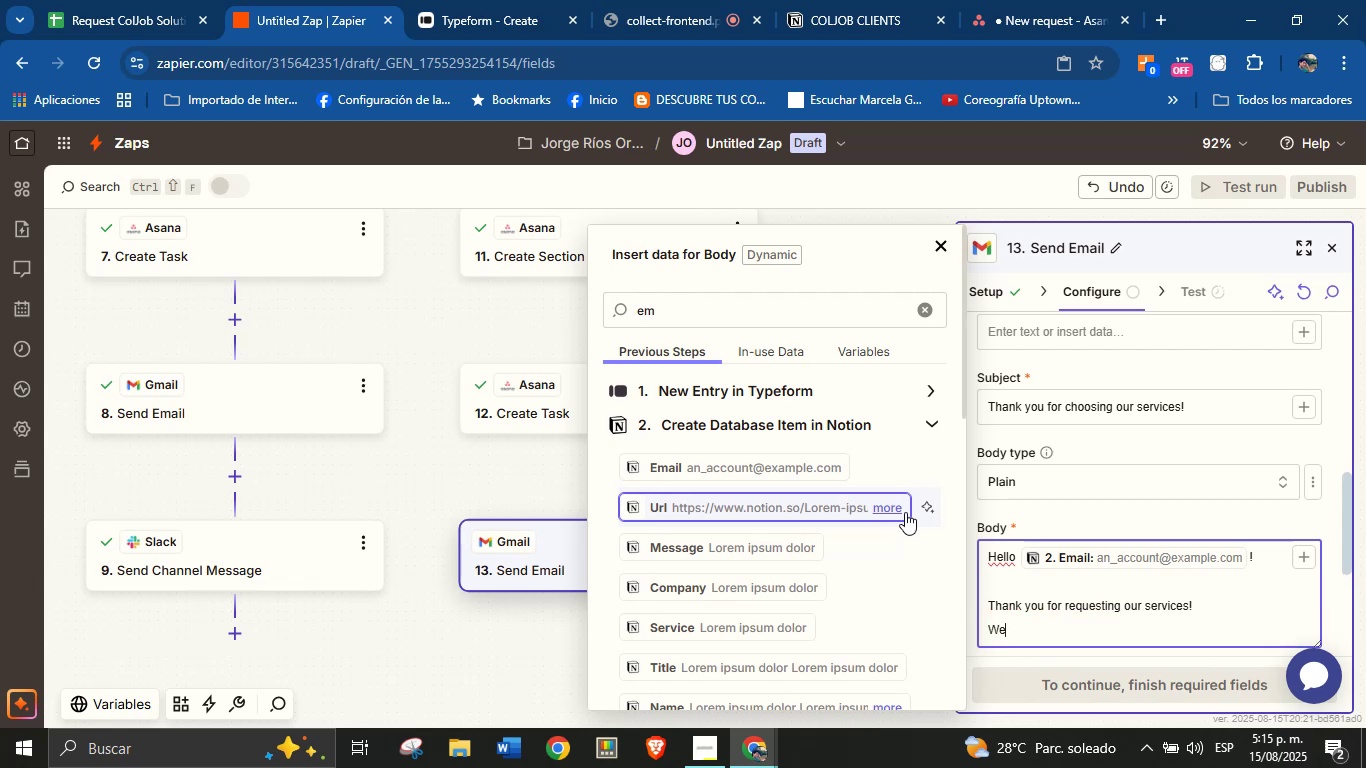 
type( truly appreciate )
 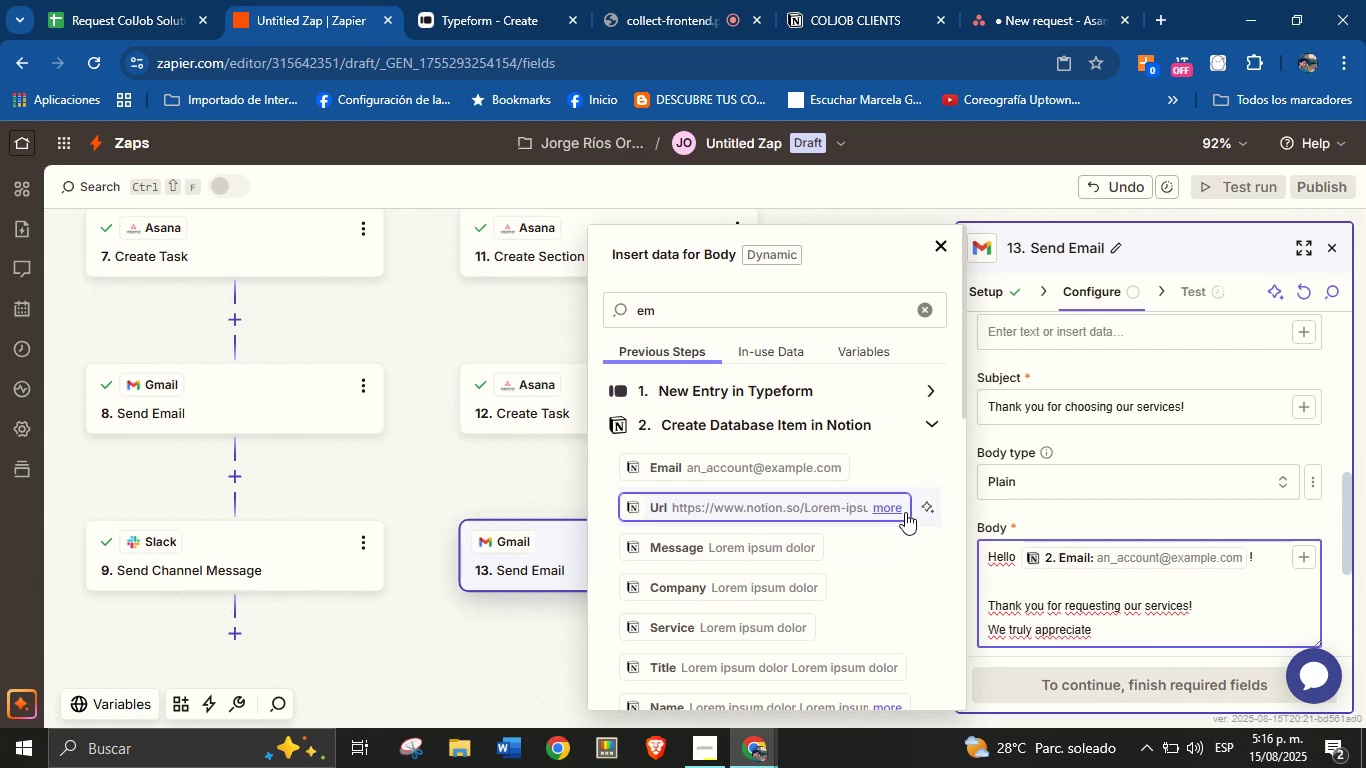 
type(the trust you[ve placed in us.)
 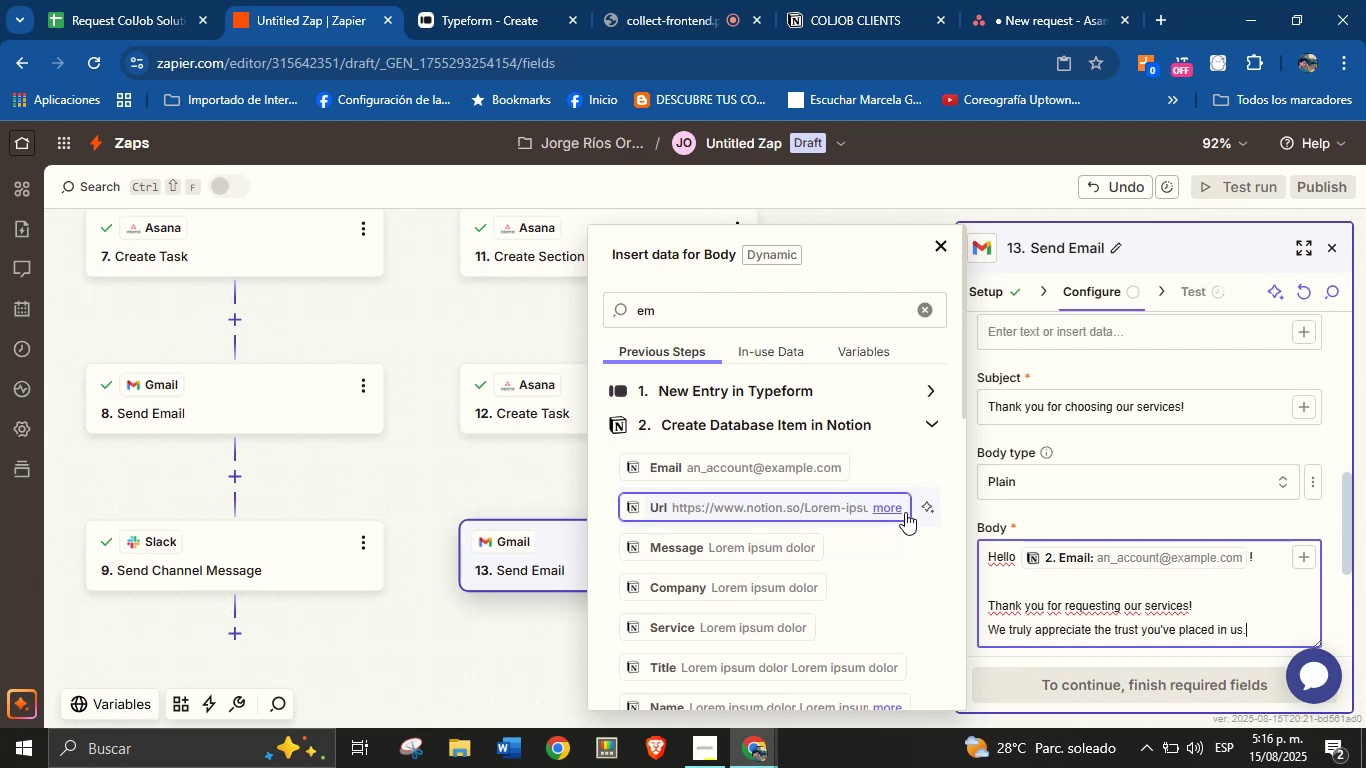 
key(Enter)
 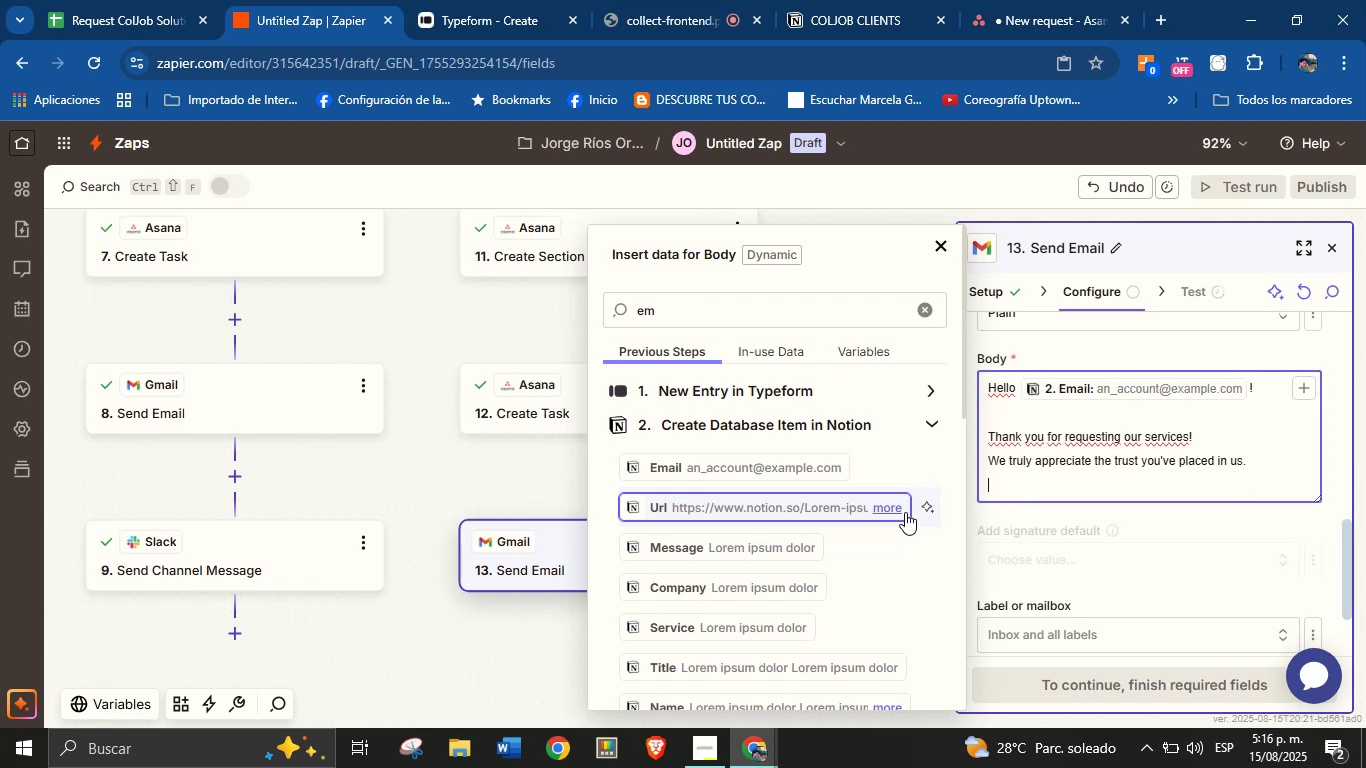 
key(Enter)
 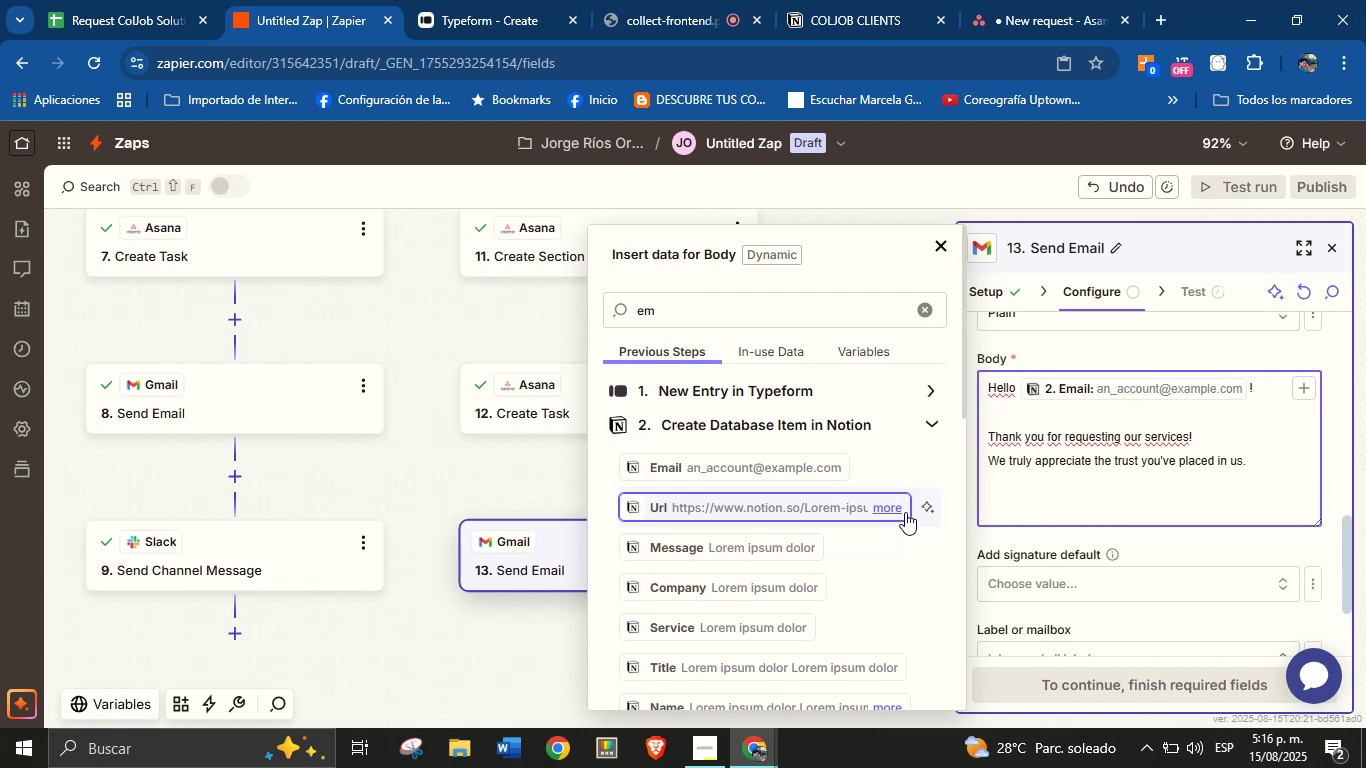 
type(We will get in touc wit you very soon!)
 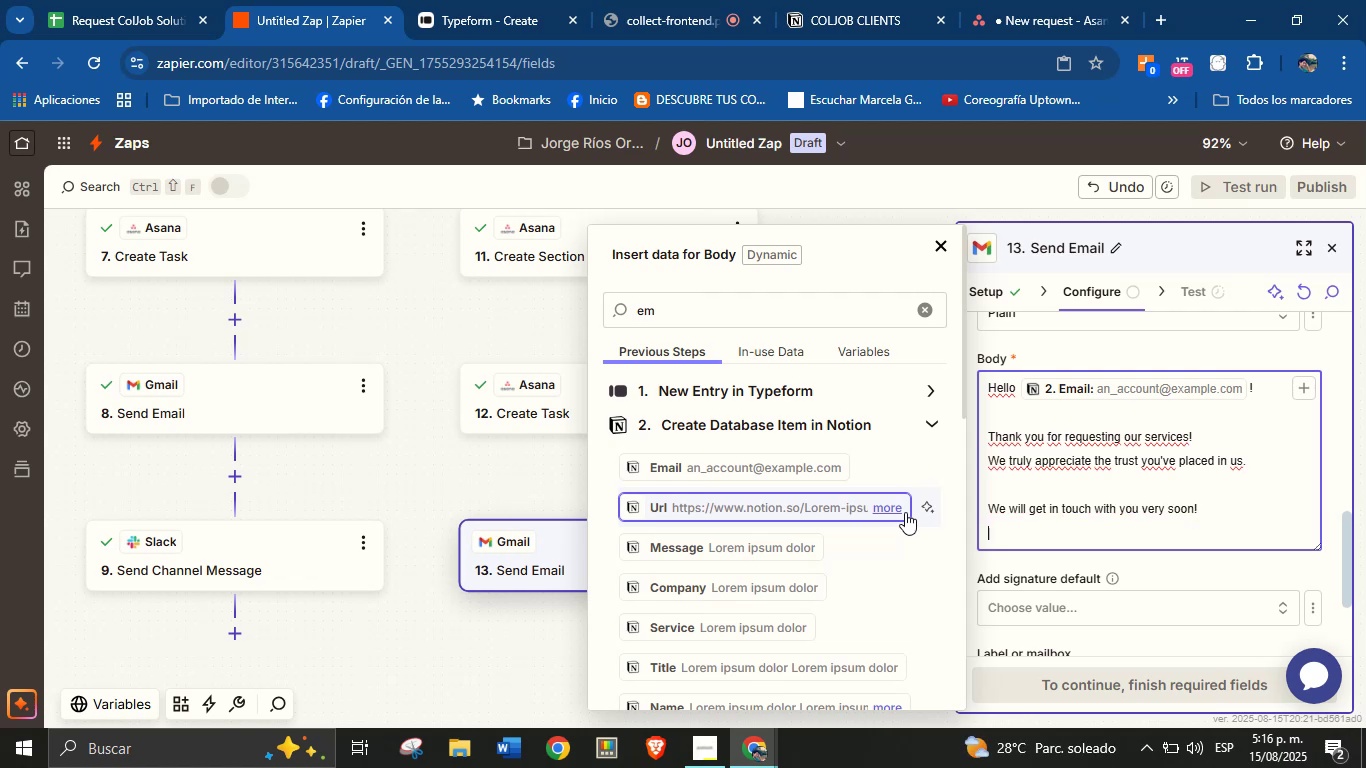 
hold_key(key=H, duration=2.22)
 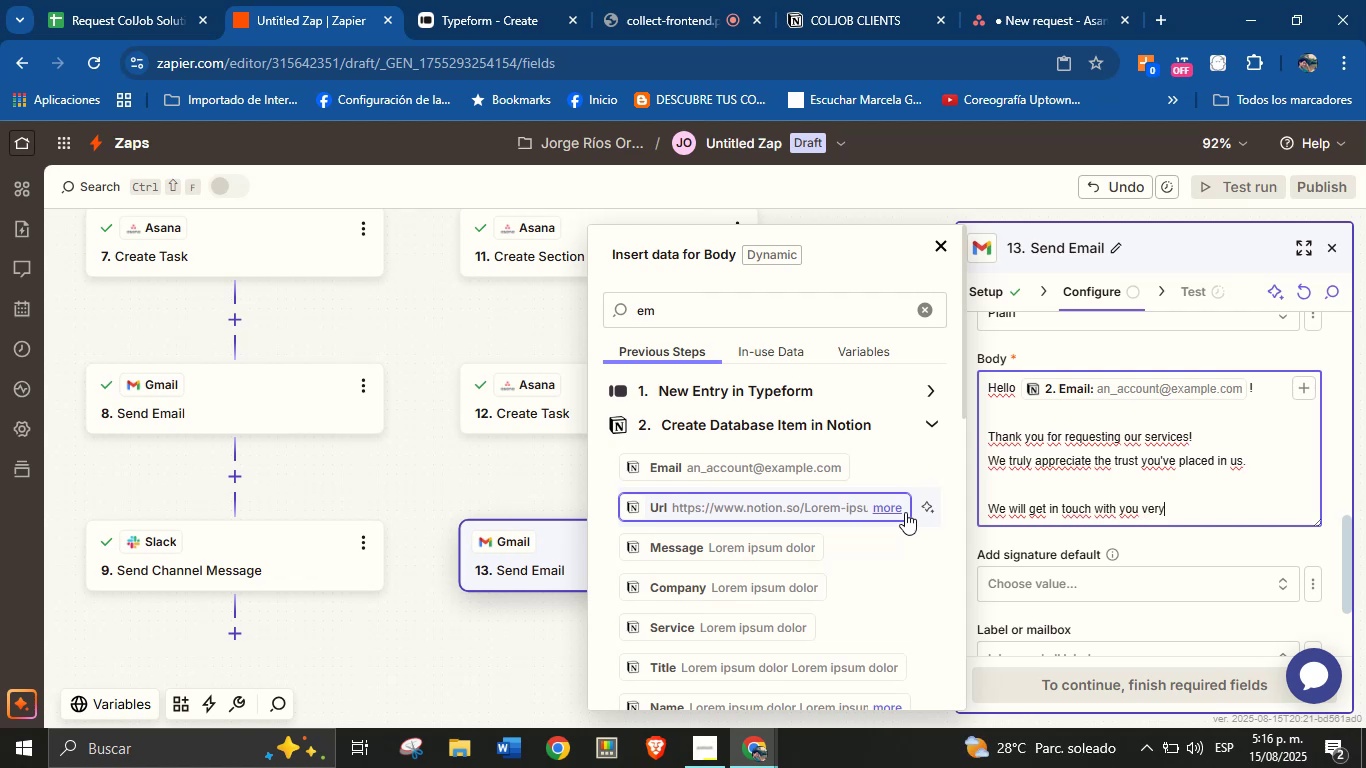 
key(Enter)
 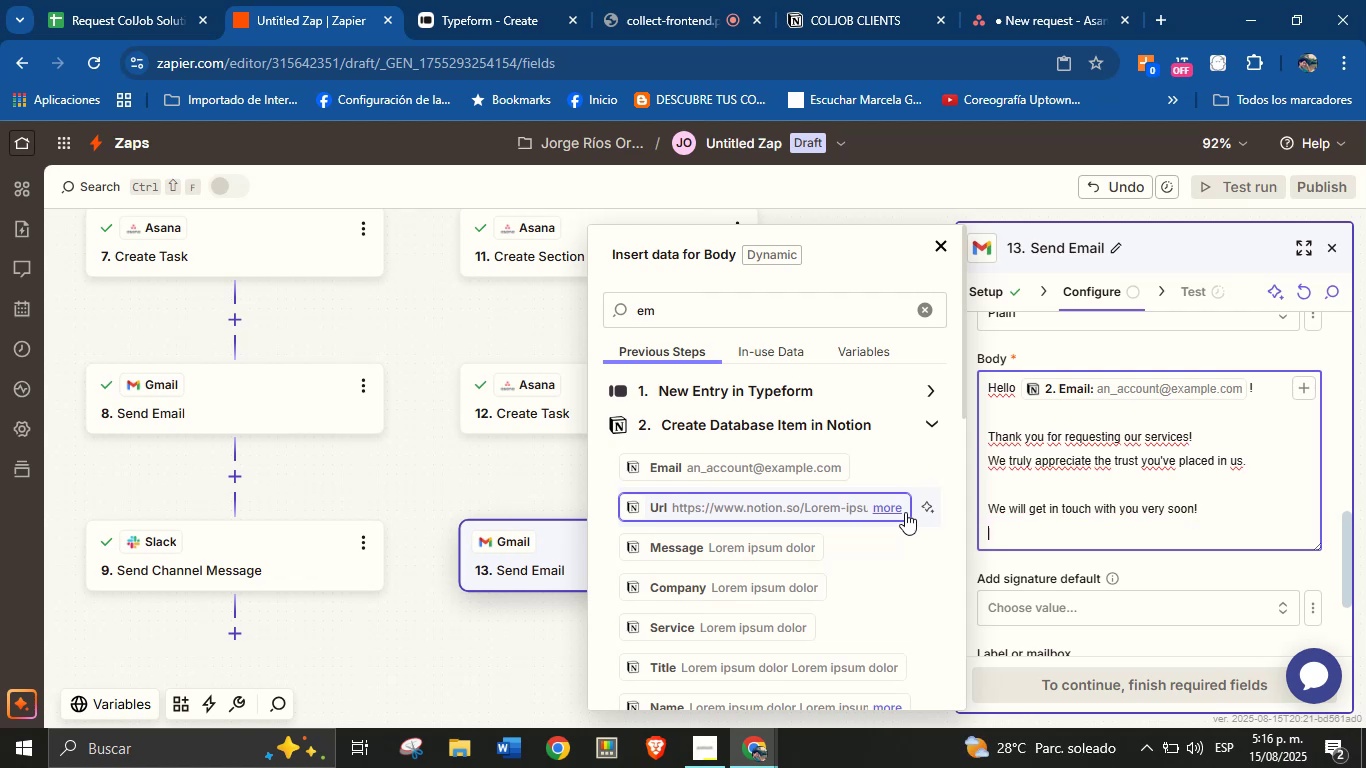 
key(Enter)
 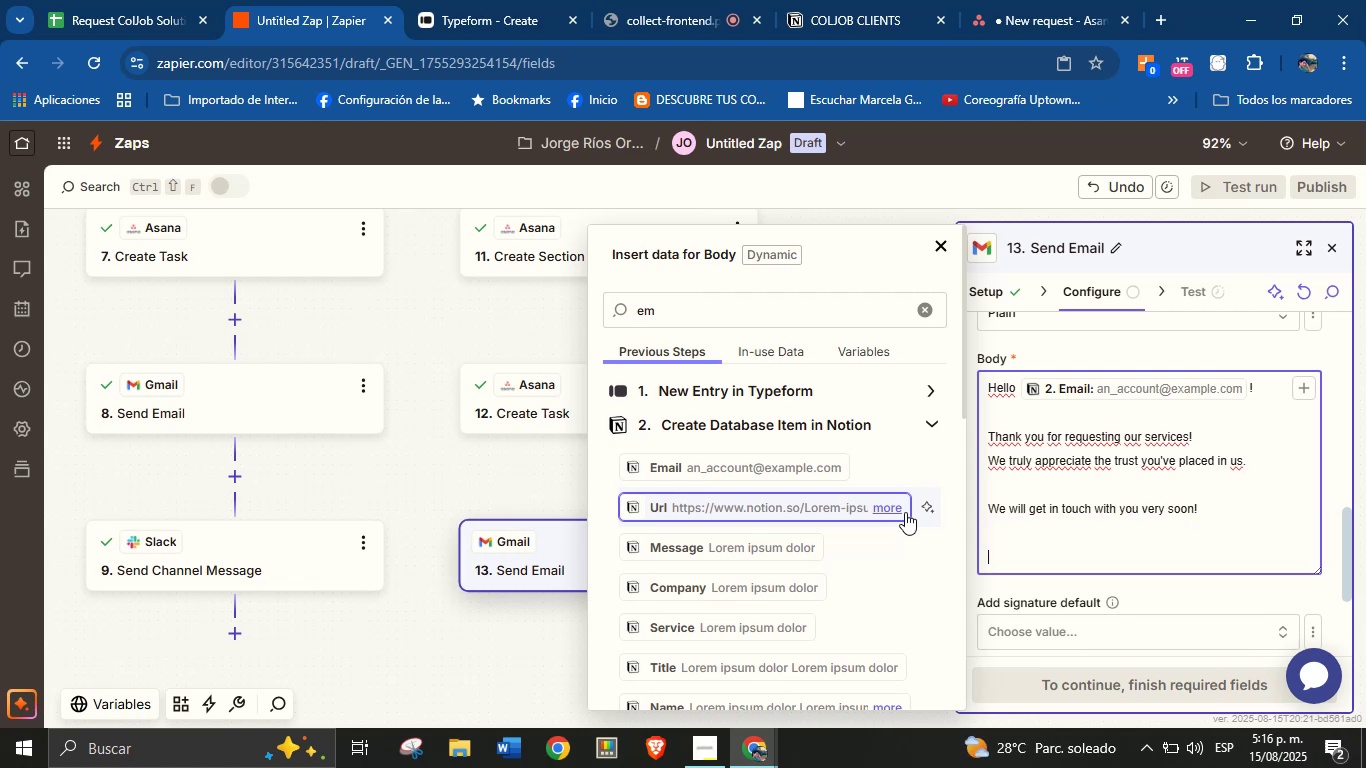 
type(Best regards,)
 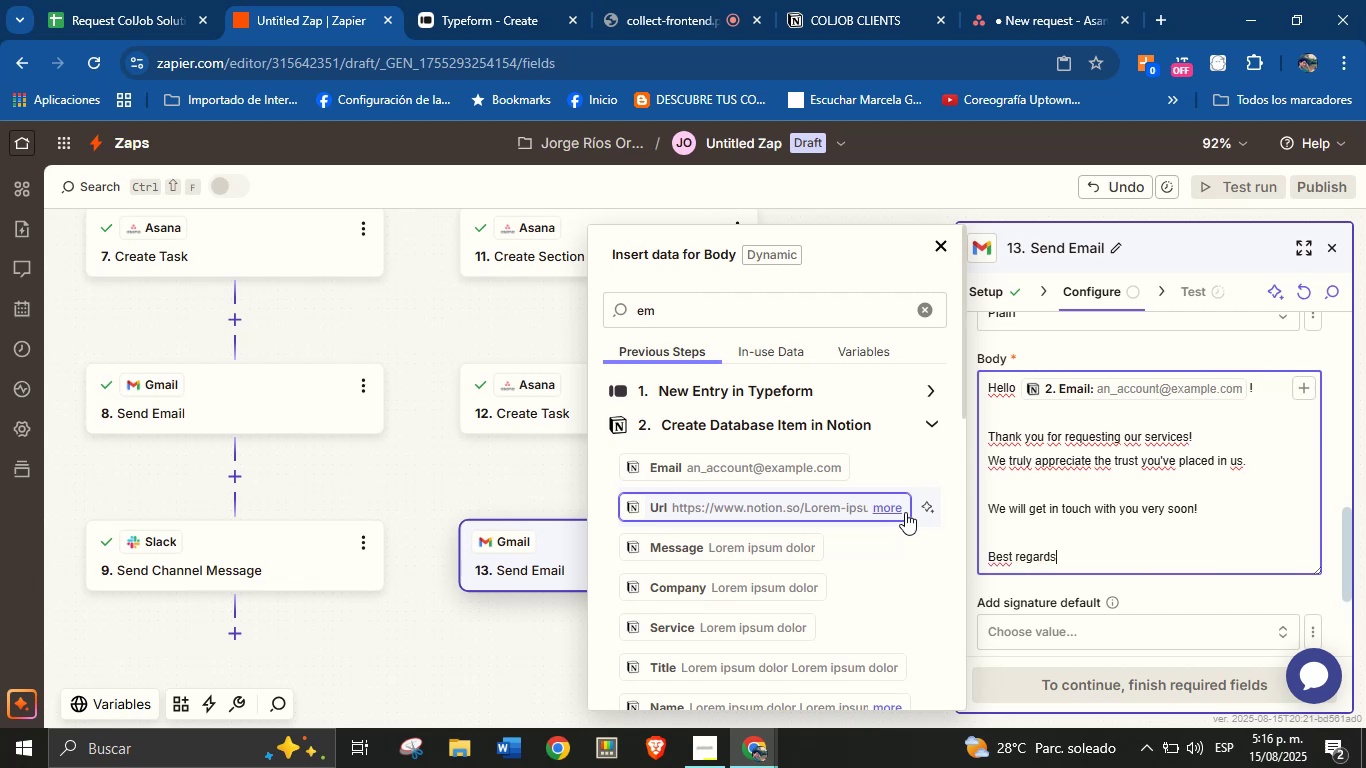 
key(Enter)
 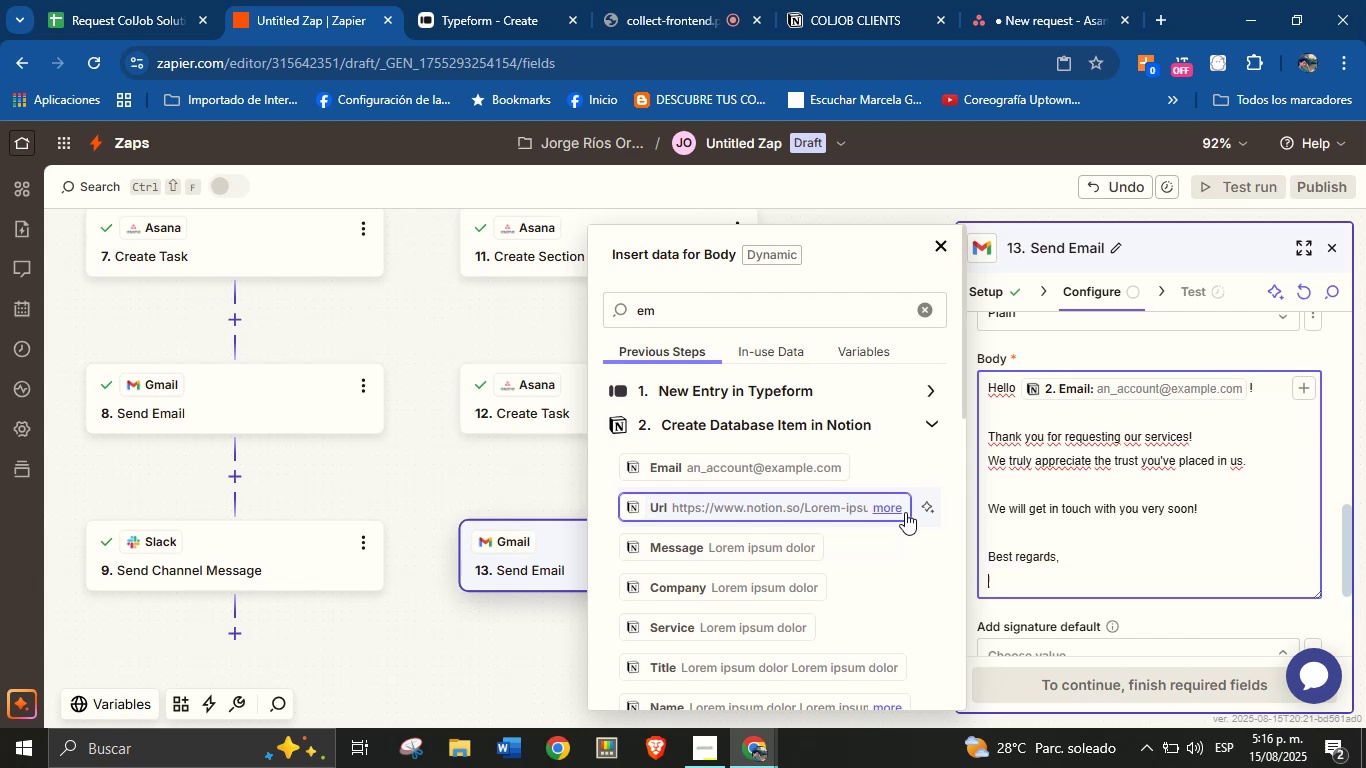 
type(Jorge \ ColJob Tema)
key(Backspace)
key(Backspace)
type(am Solutions.)
 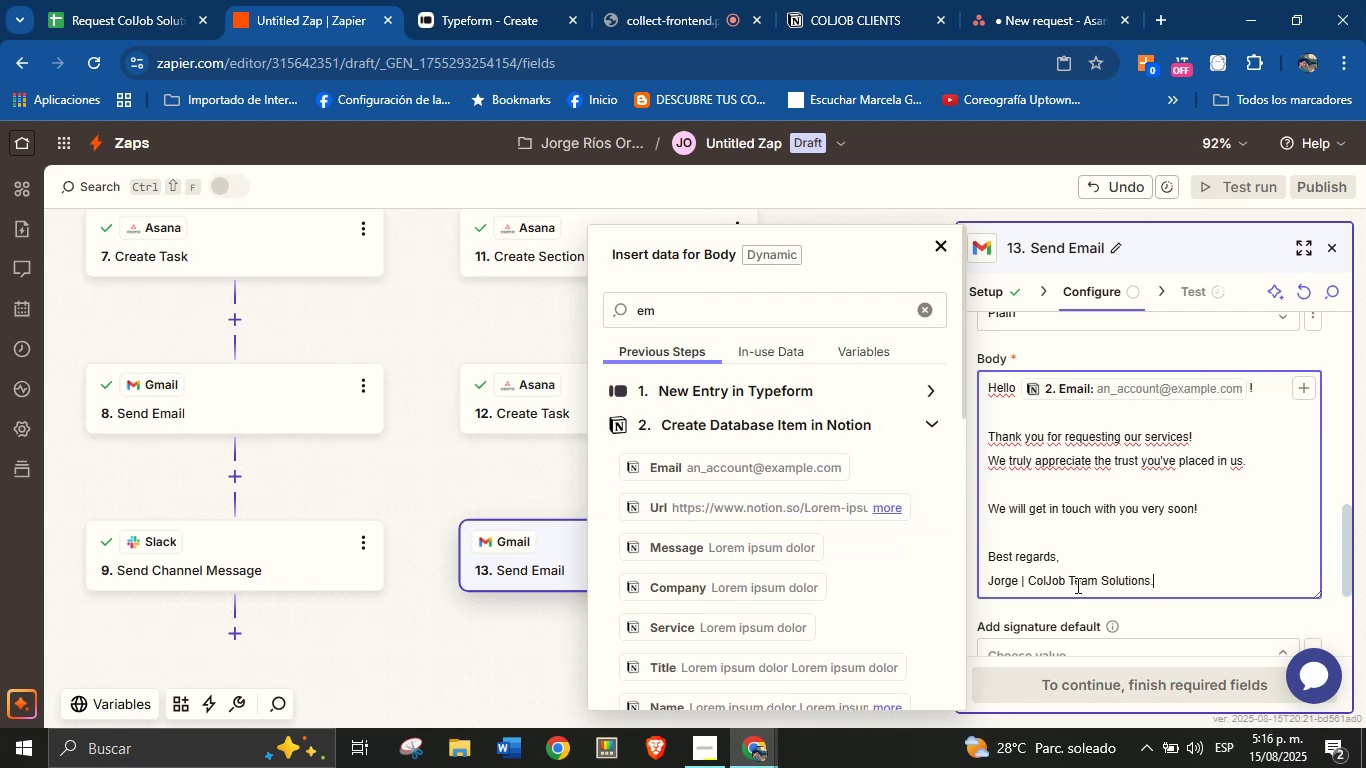 
left_click([1143, 611])
 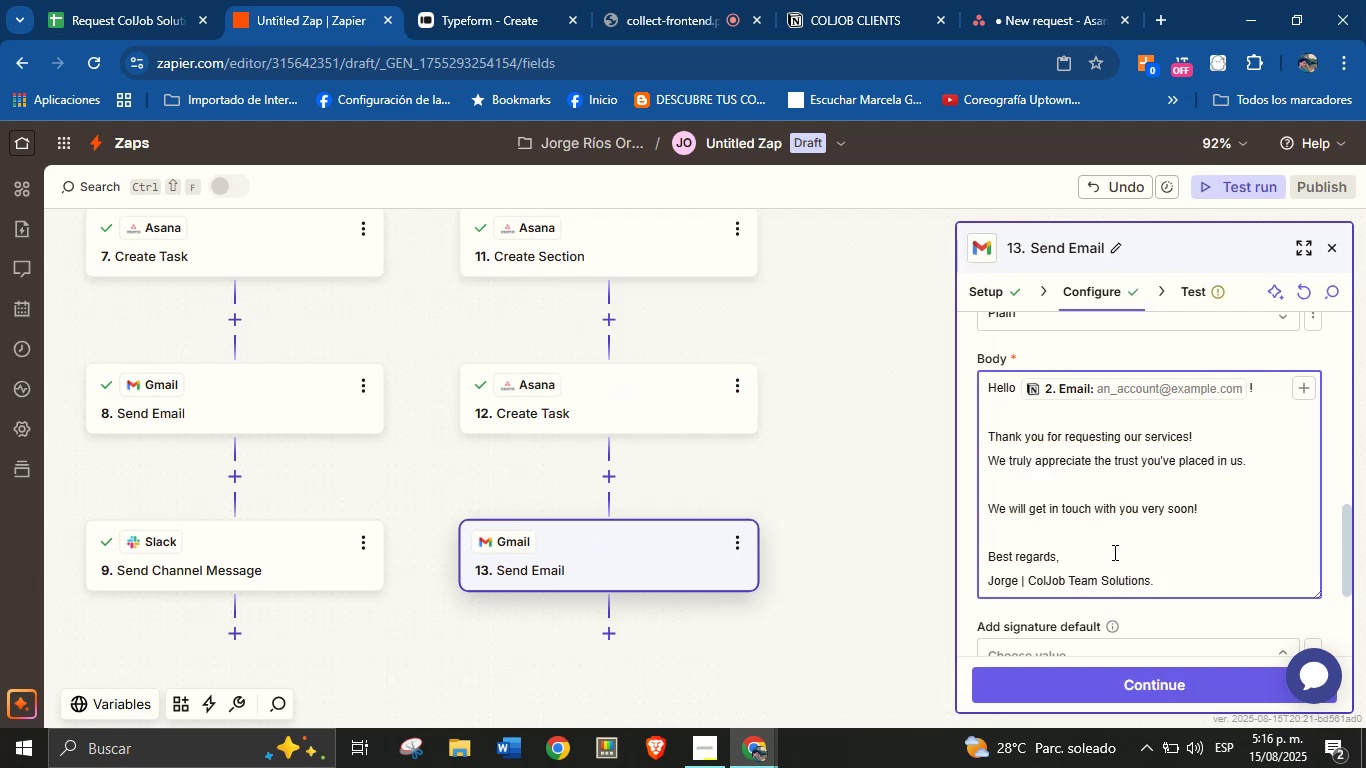 
key(Backspace)
 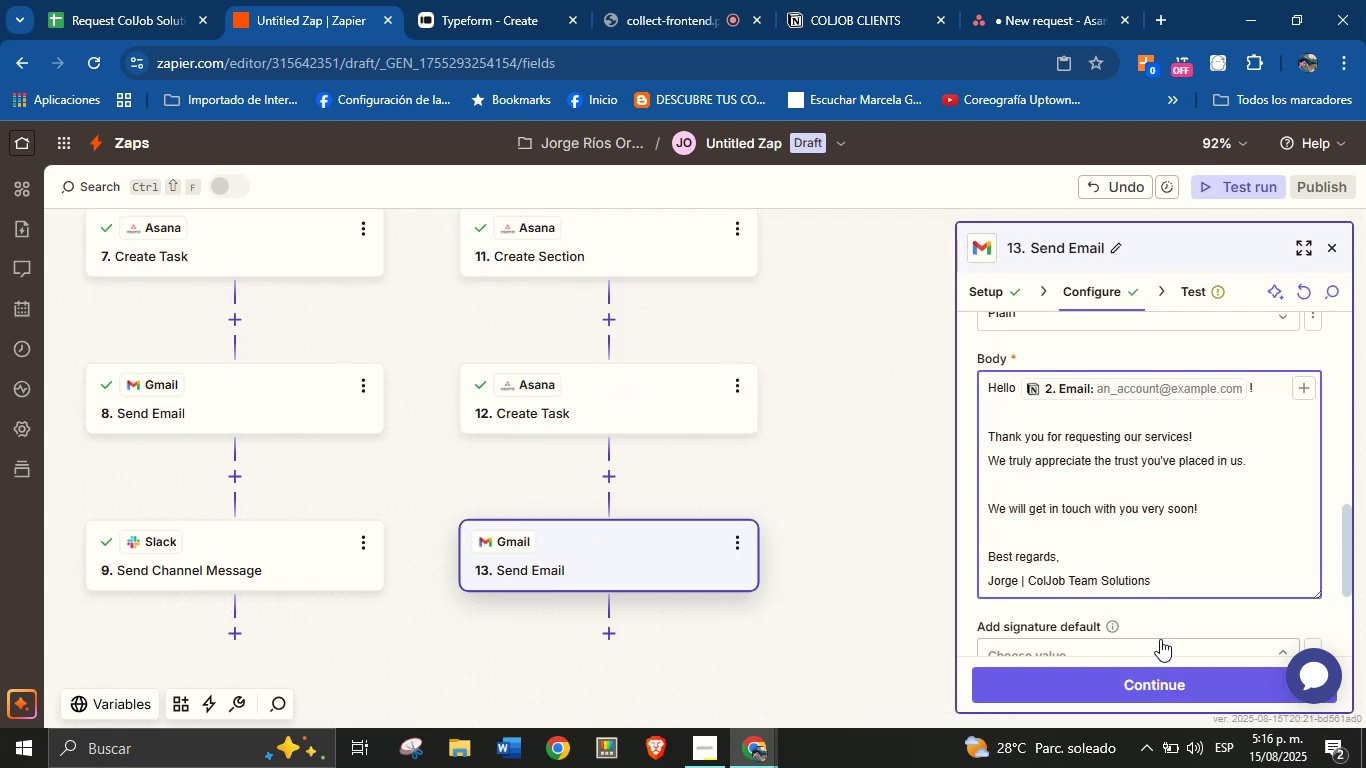 
left_click([1174, 621])
 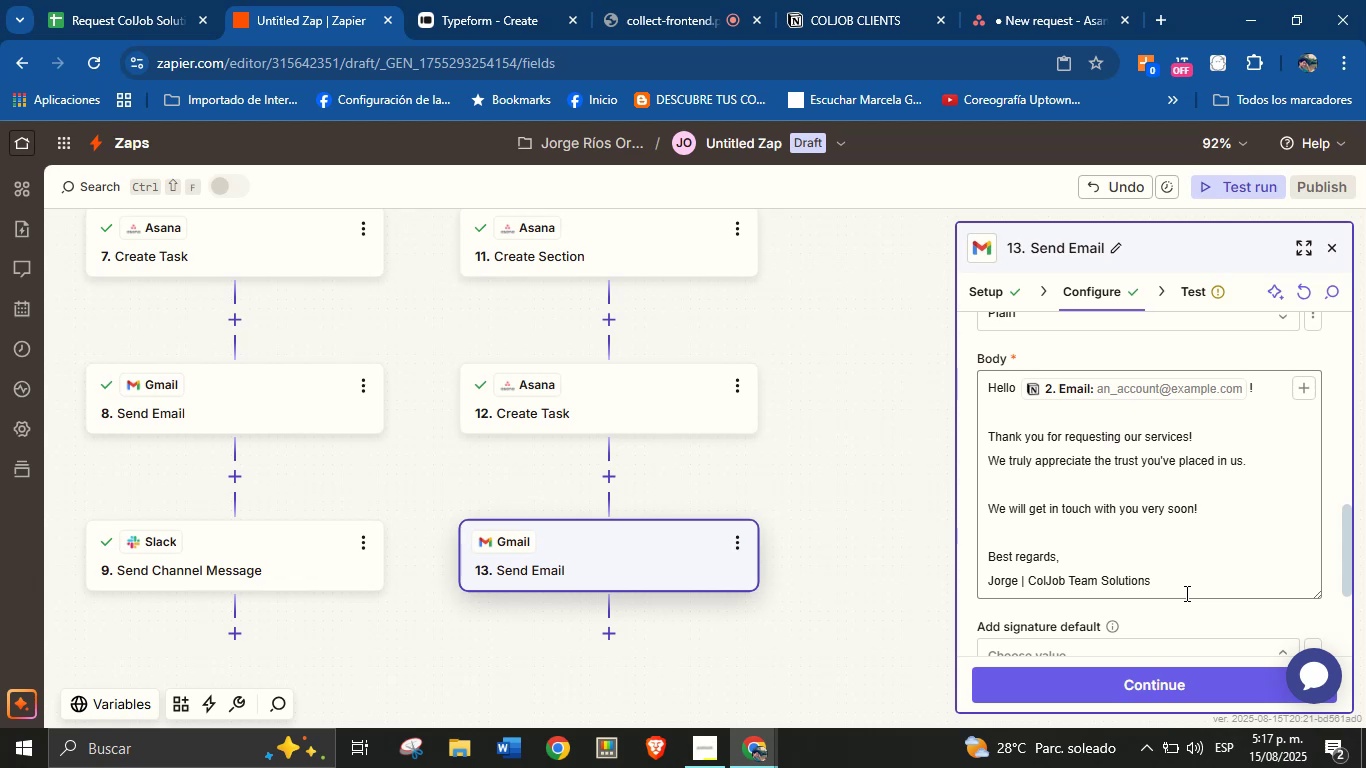 
wait(28.61)
 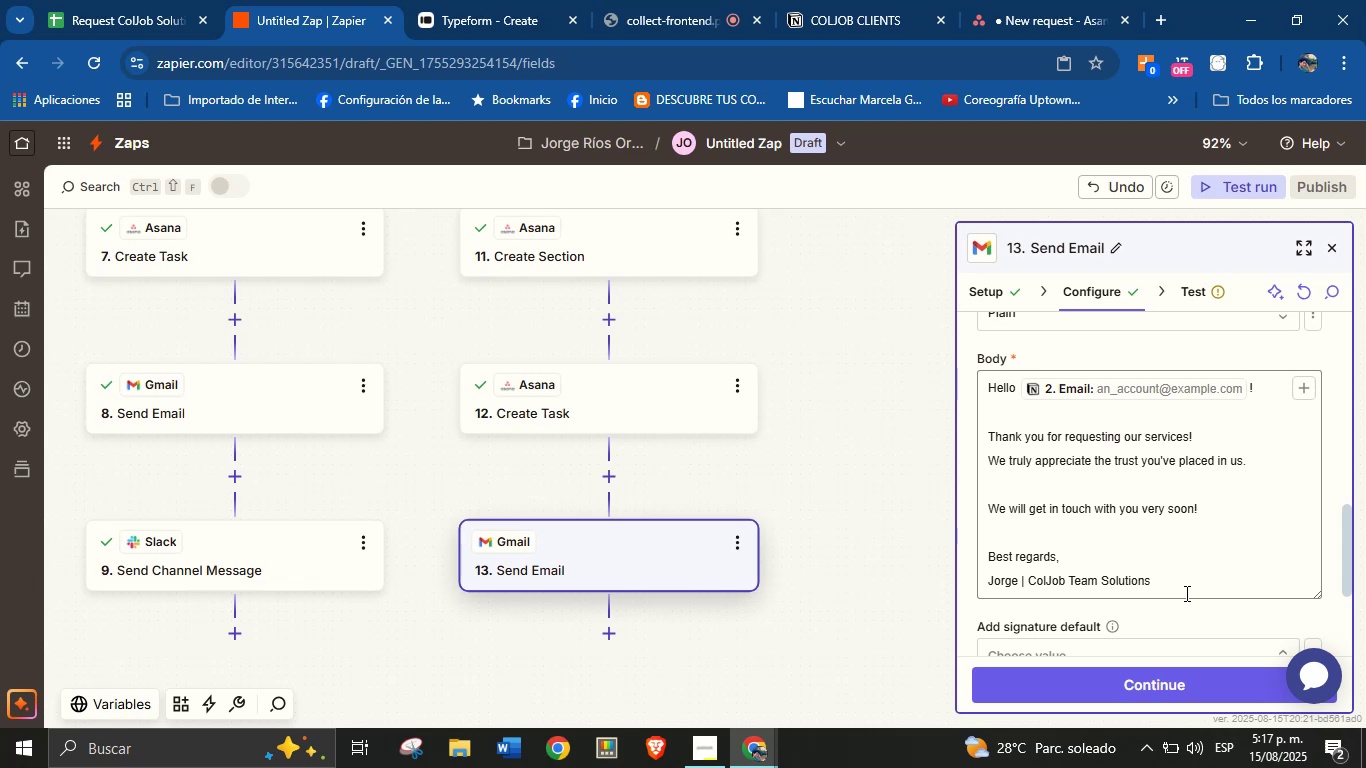 
left_click_drag(start_coordinate=[1074, 672], to_coordinate=[1074, 679])
 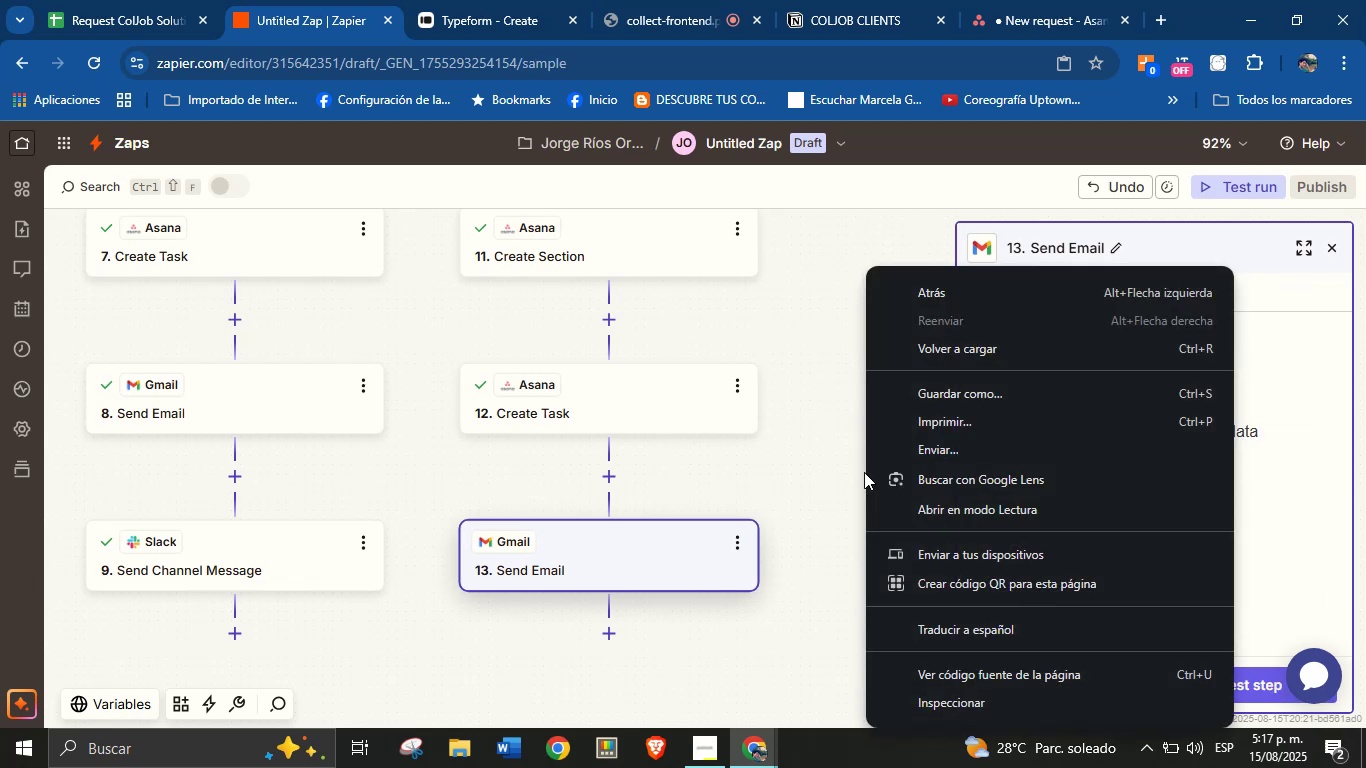 
left_click([816, 434])
 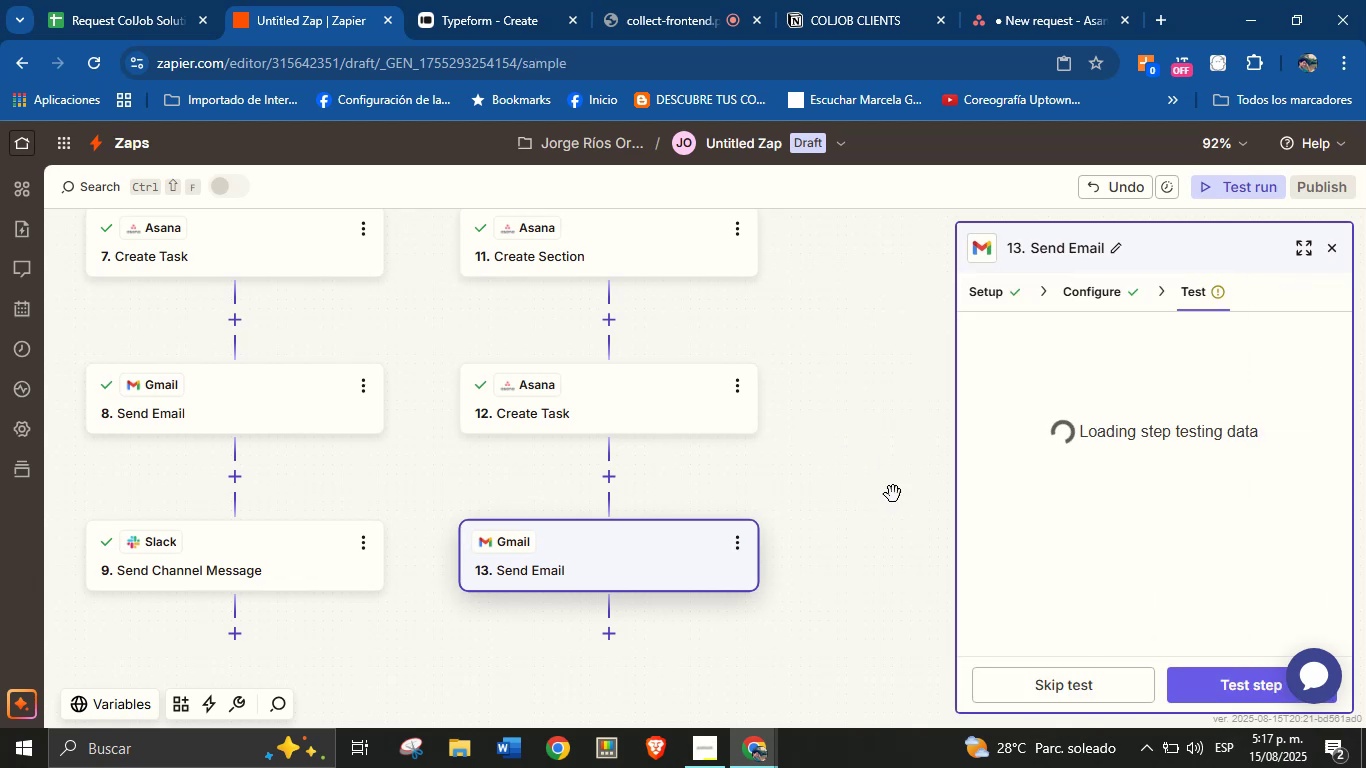 
left_click_drag(start_coordinate=[878, 577], to_coordinate=[891, 458])
 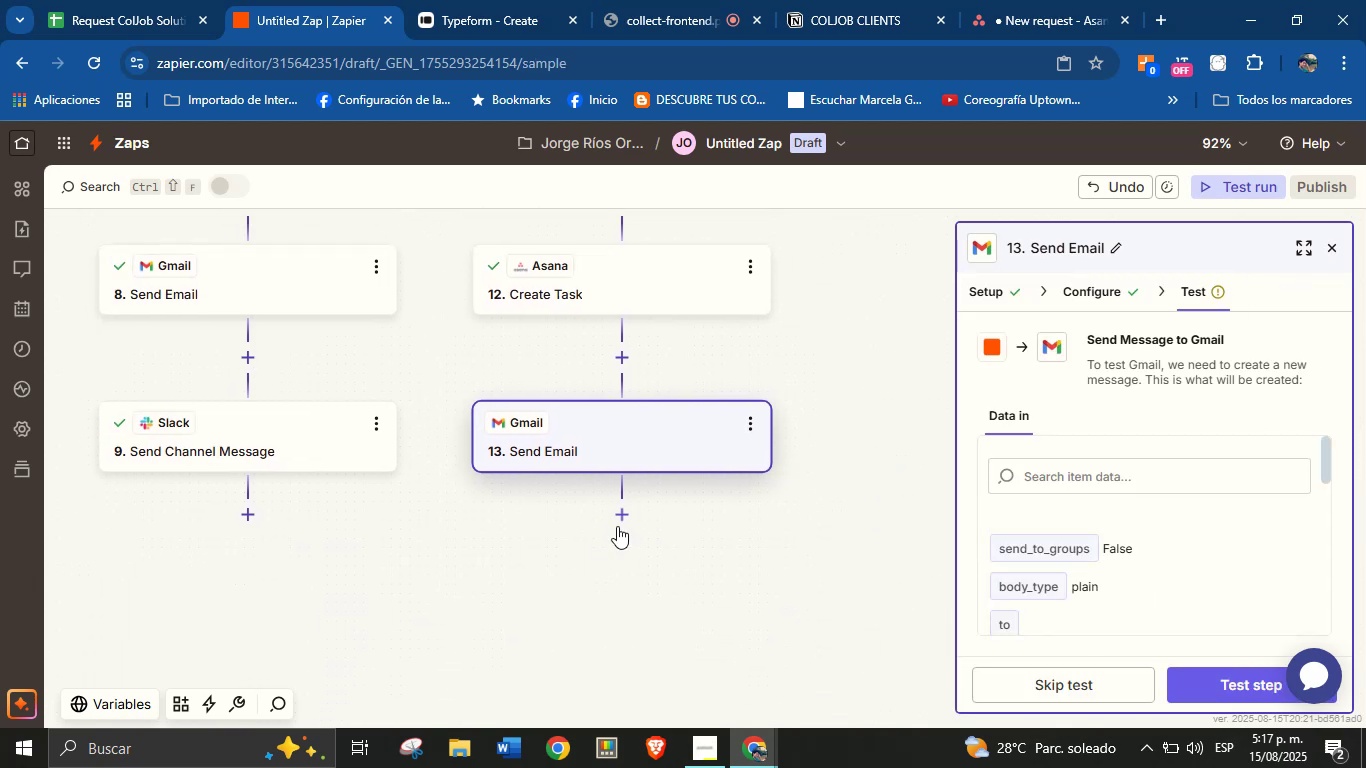 
left_click([622, 518])
 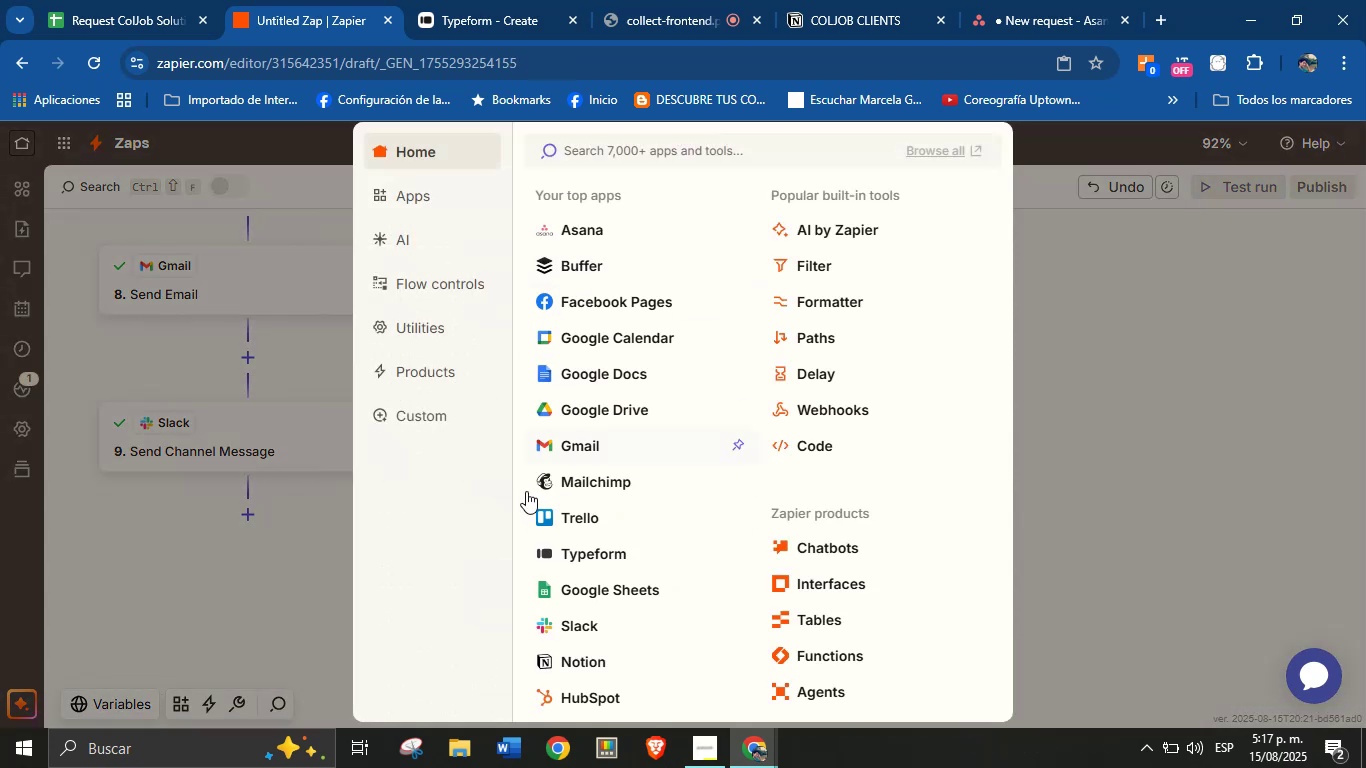 
left_click([567, 619])
 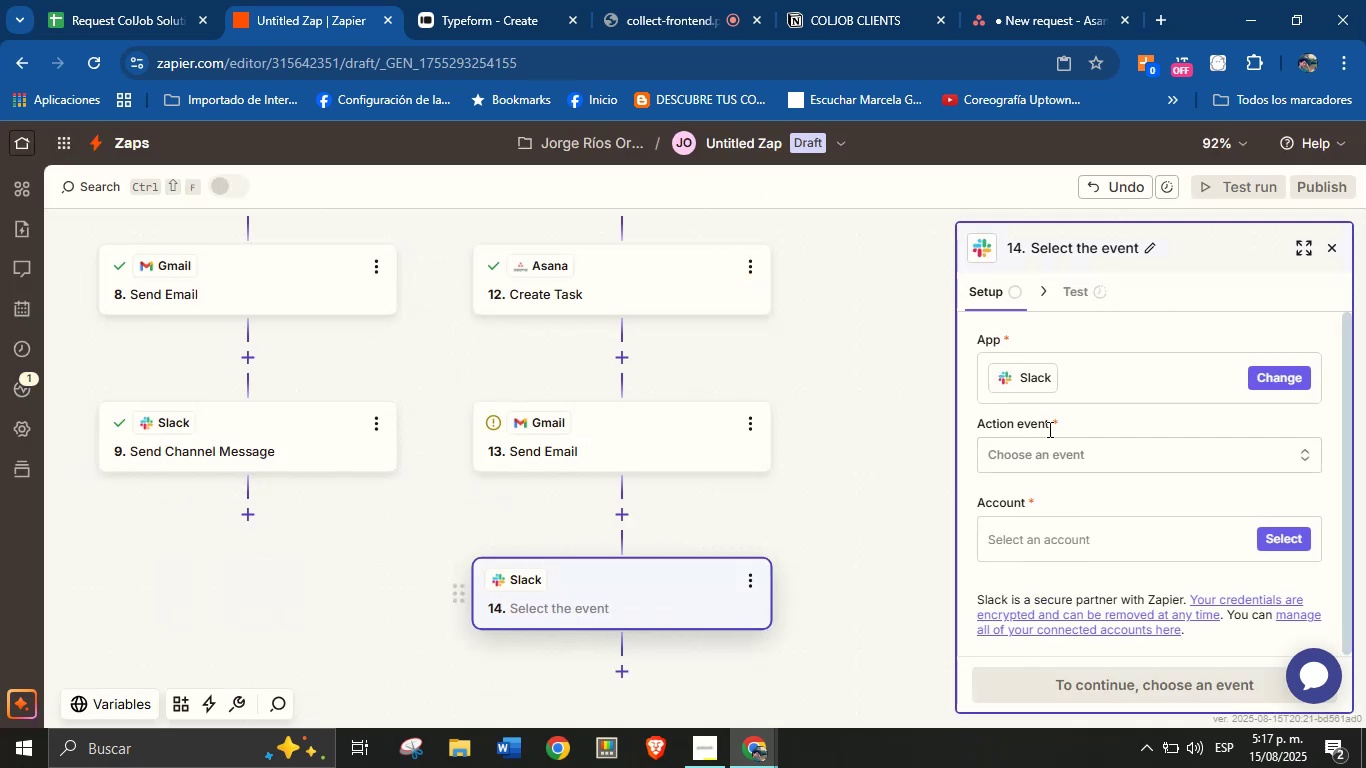 
left_click([1062, 460])
 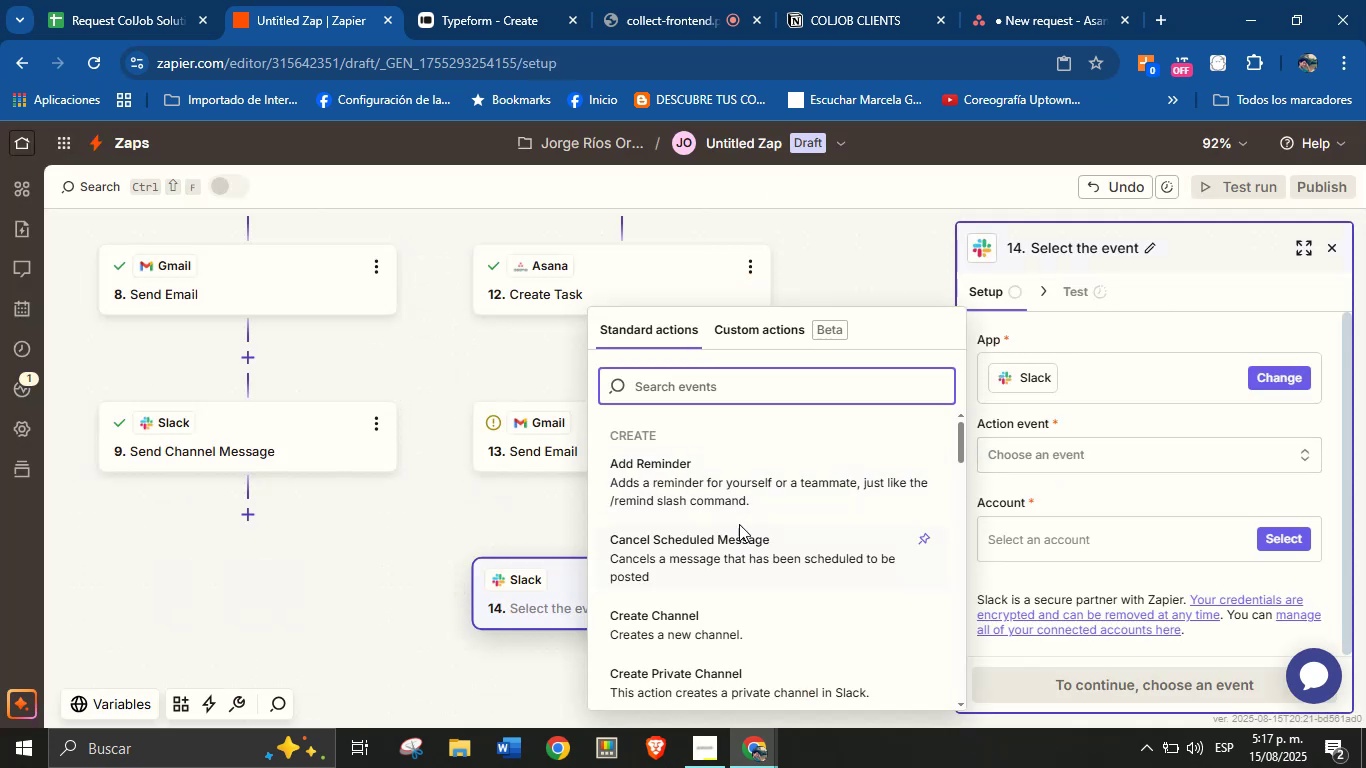 
type(send)
 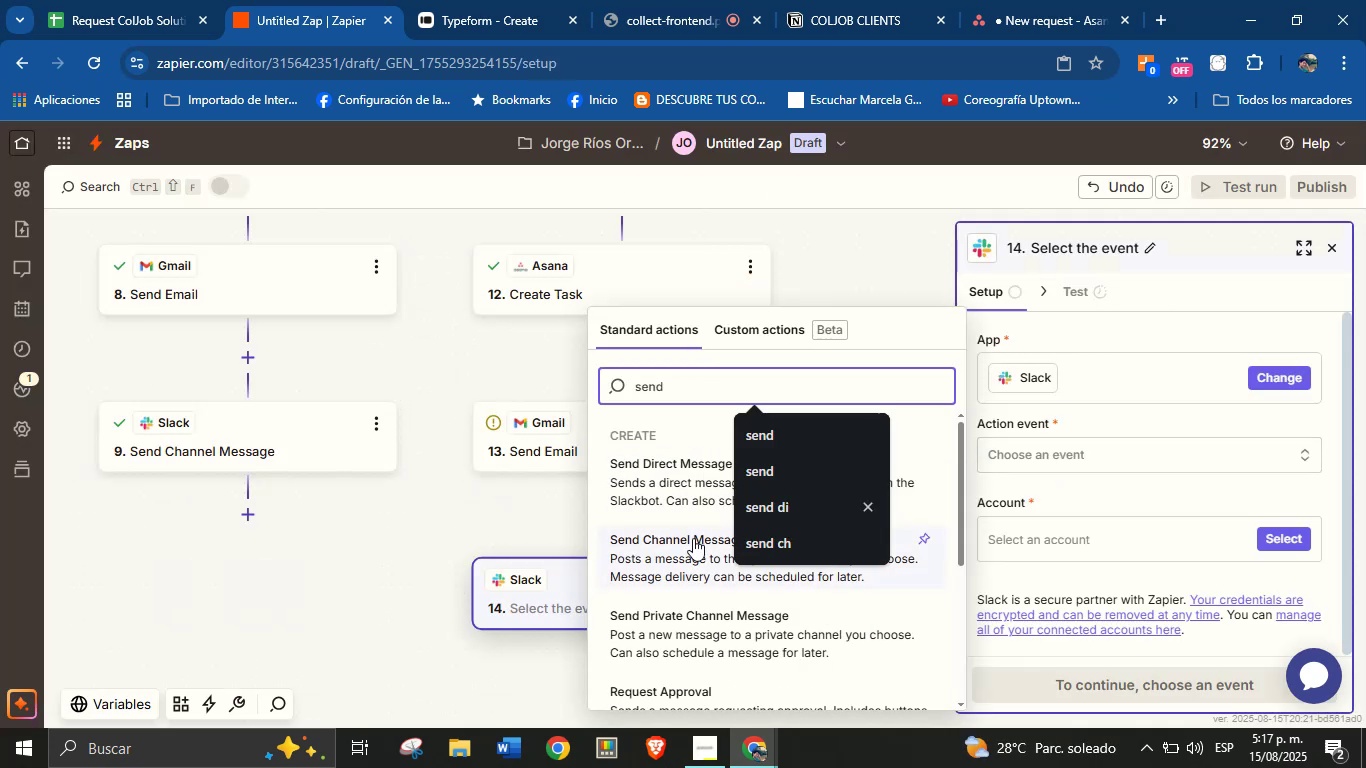 
left_click([693, 542])
 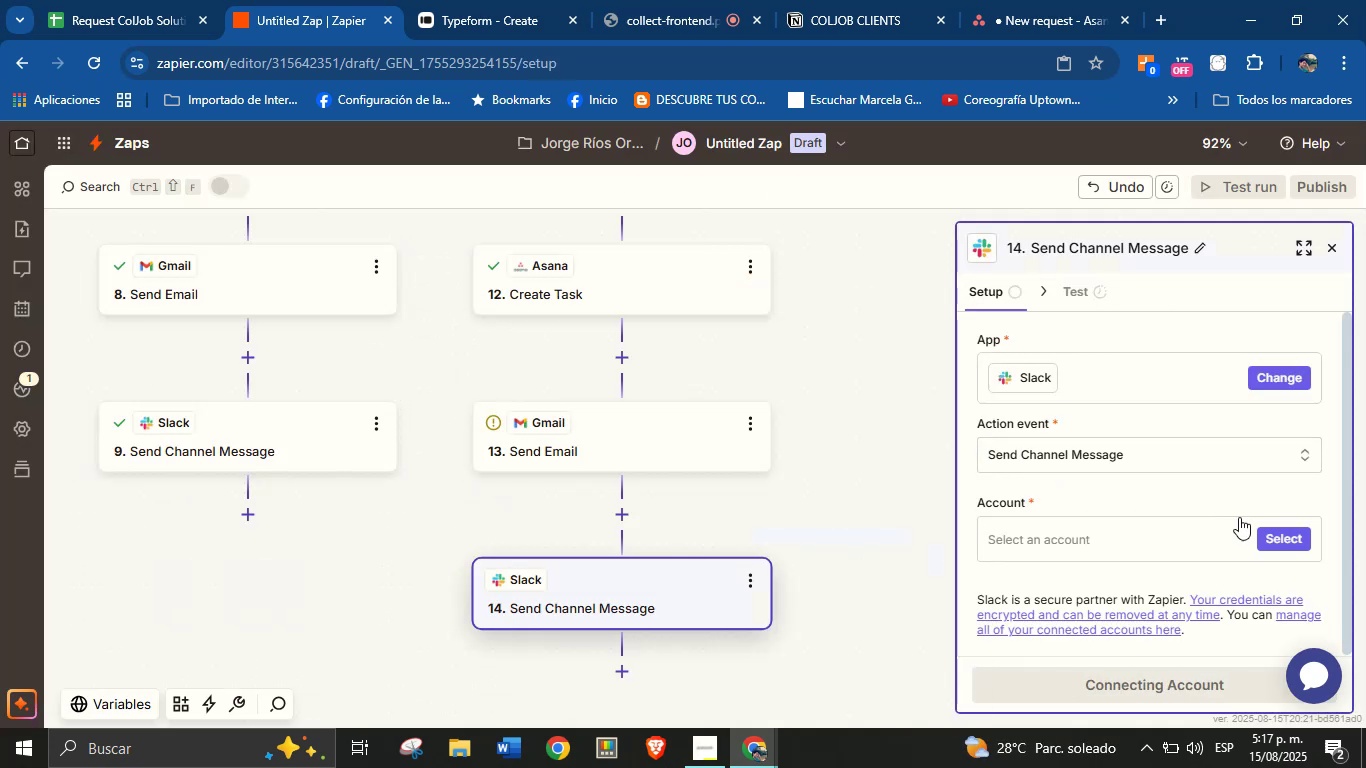 
left_click([1275, 532])
 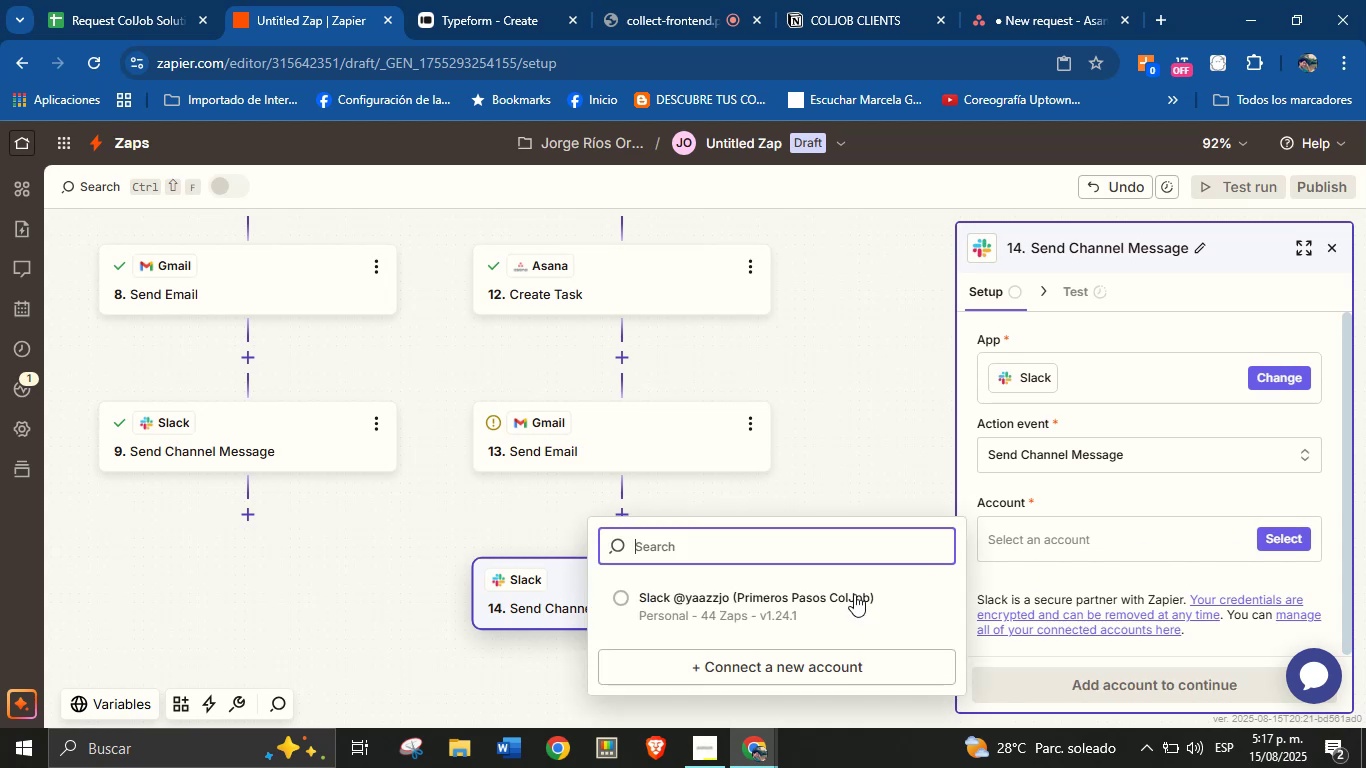 
left_click([804, 606])
 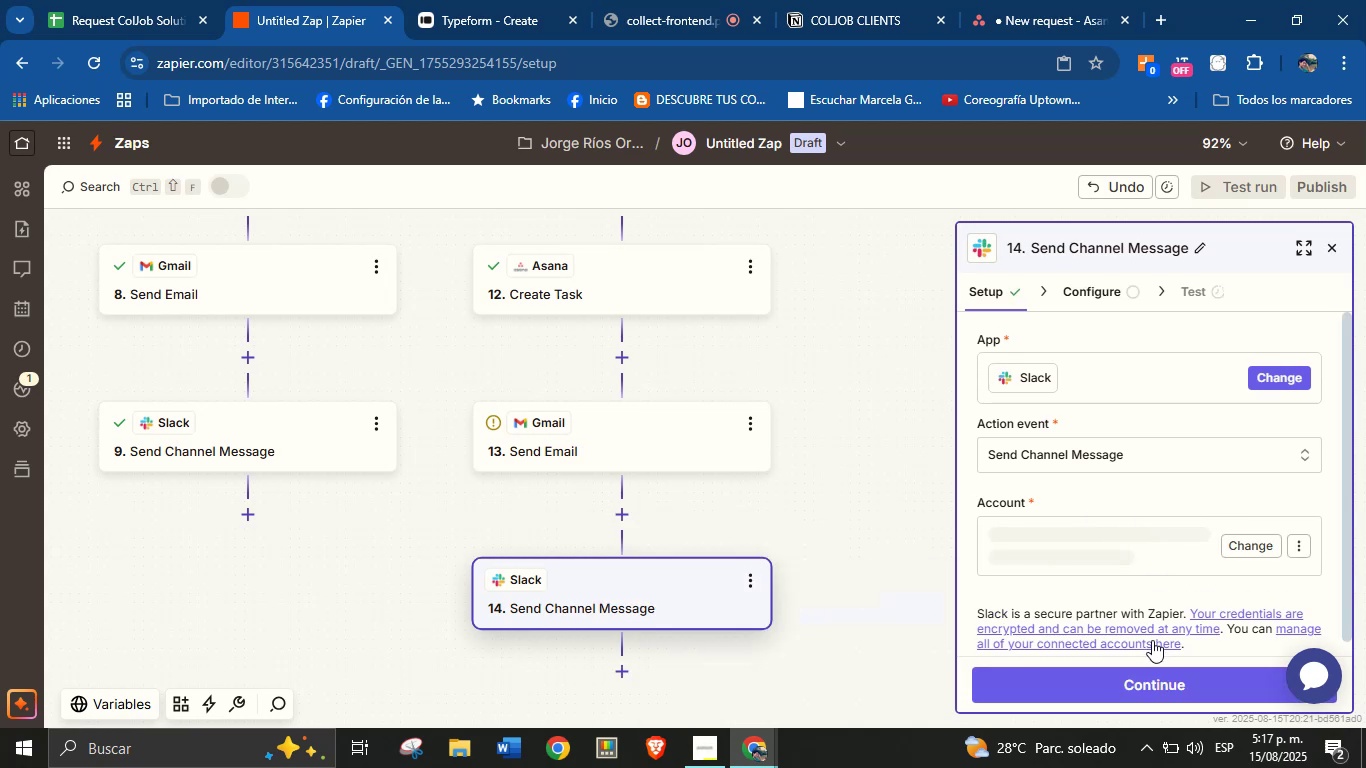 
left_click([1150, 673])
 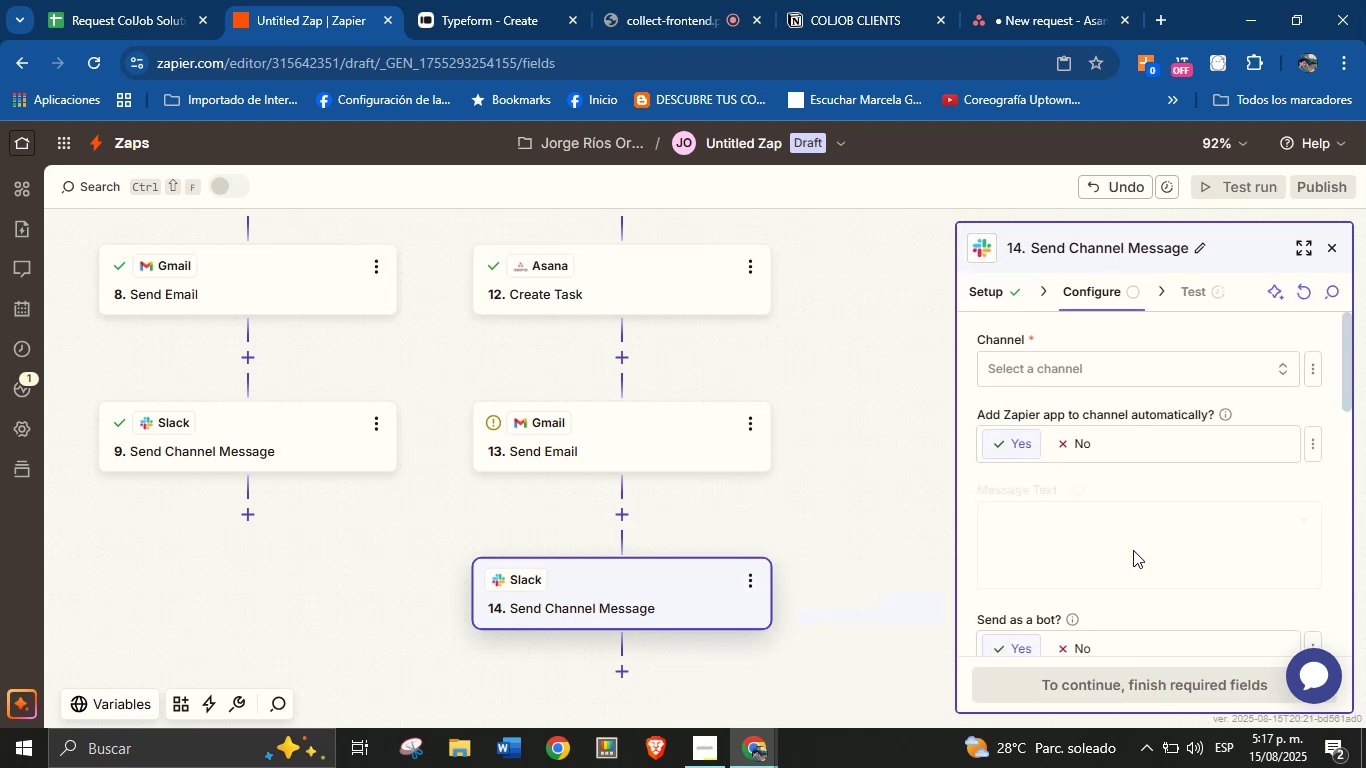 
left_click([1061, 369])
 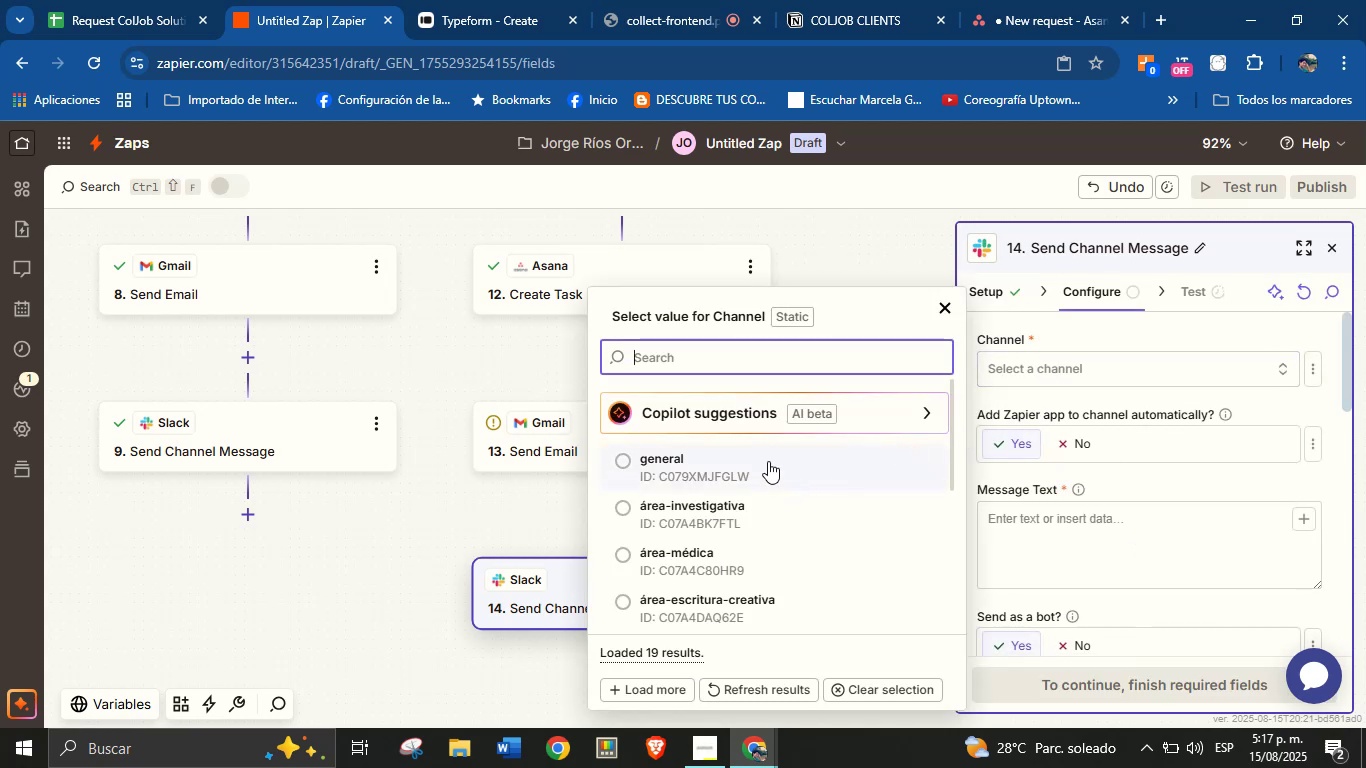 
type(talent)
 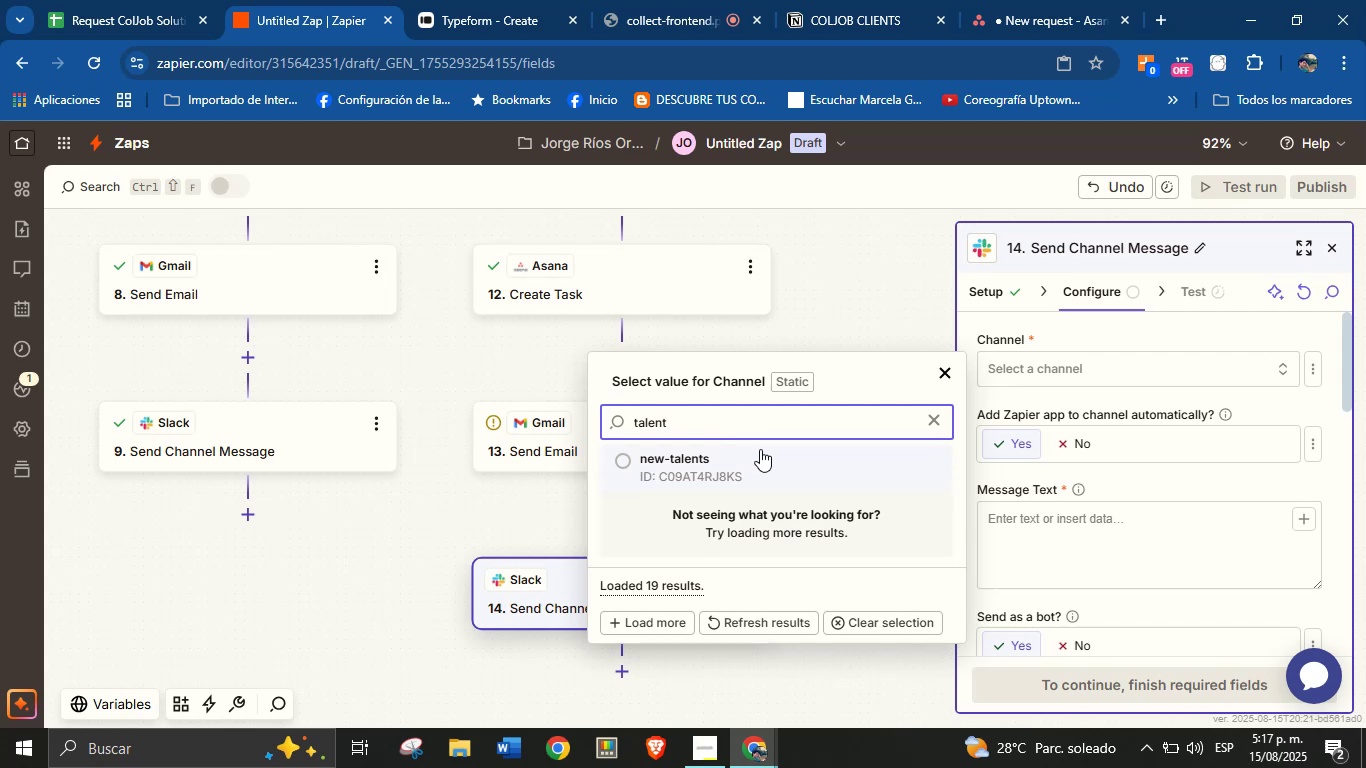 
left_click([765, 468])
 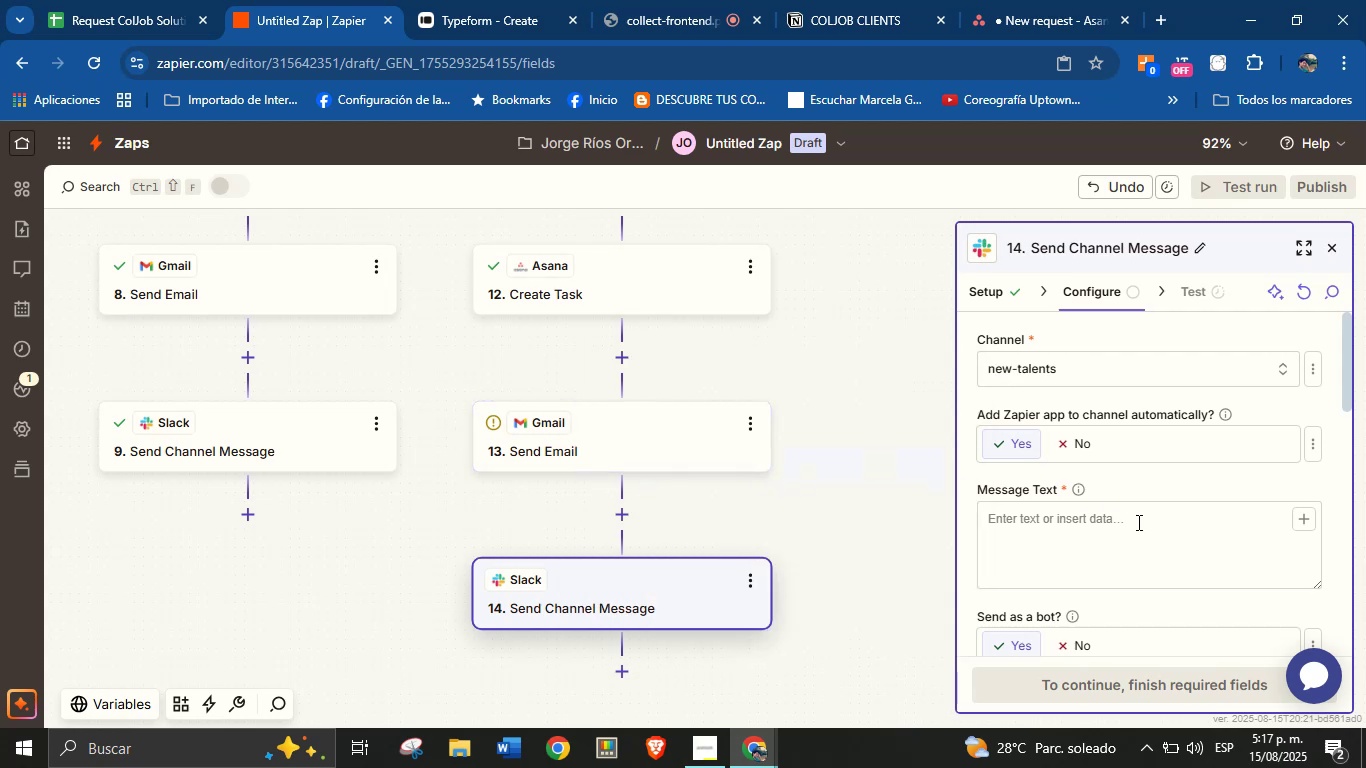 
left_click([1141, 527])
 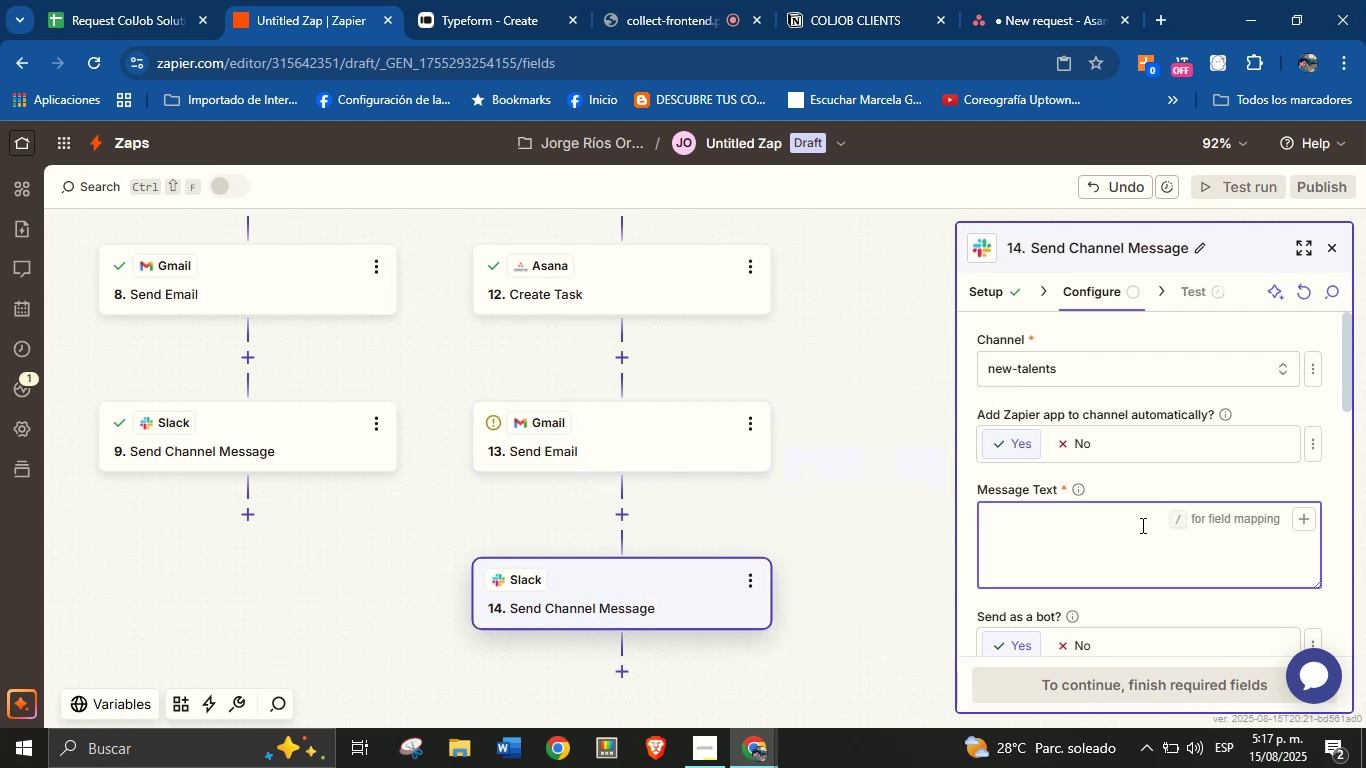 
key(CapsLock)
 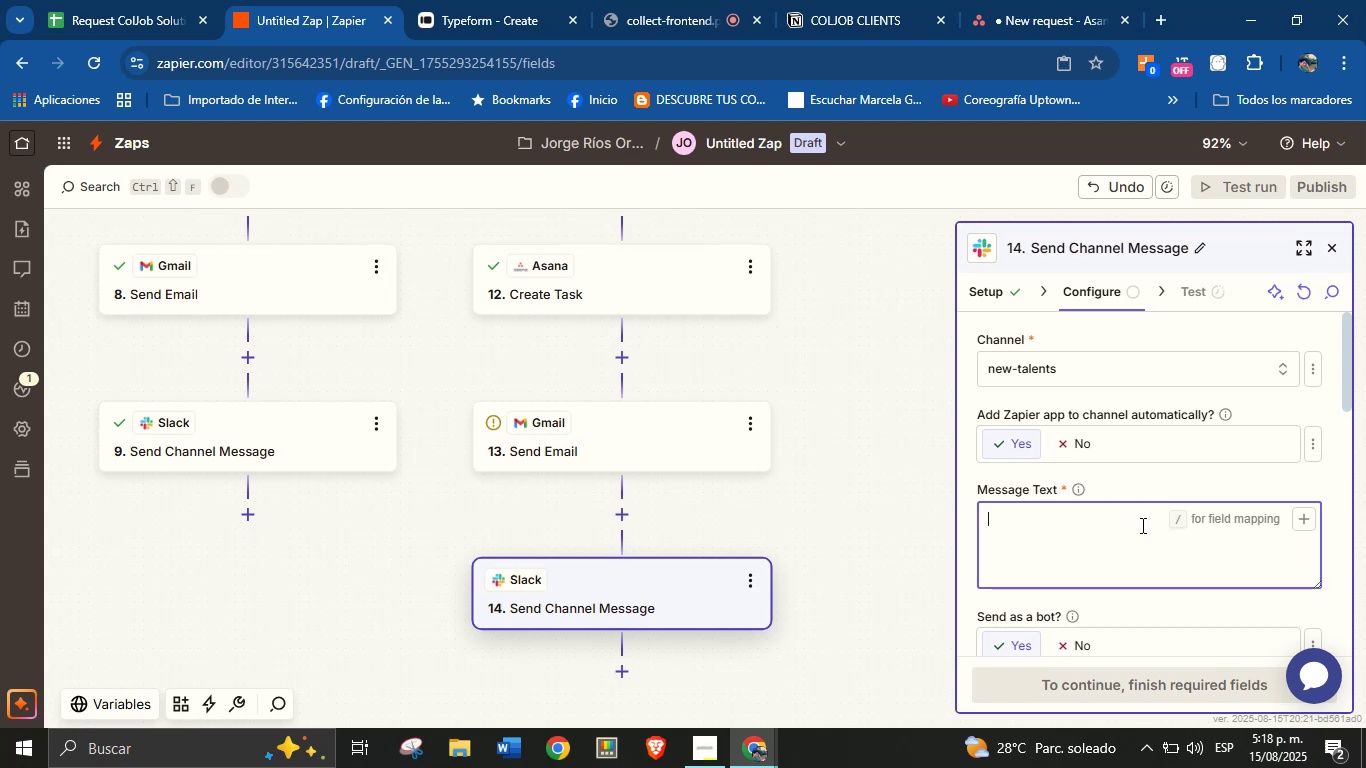 
wait(35.39)
 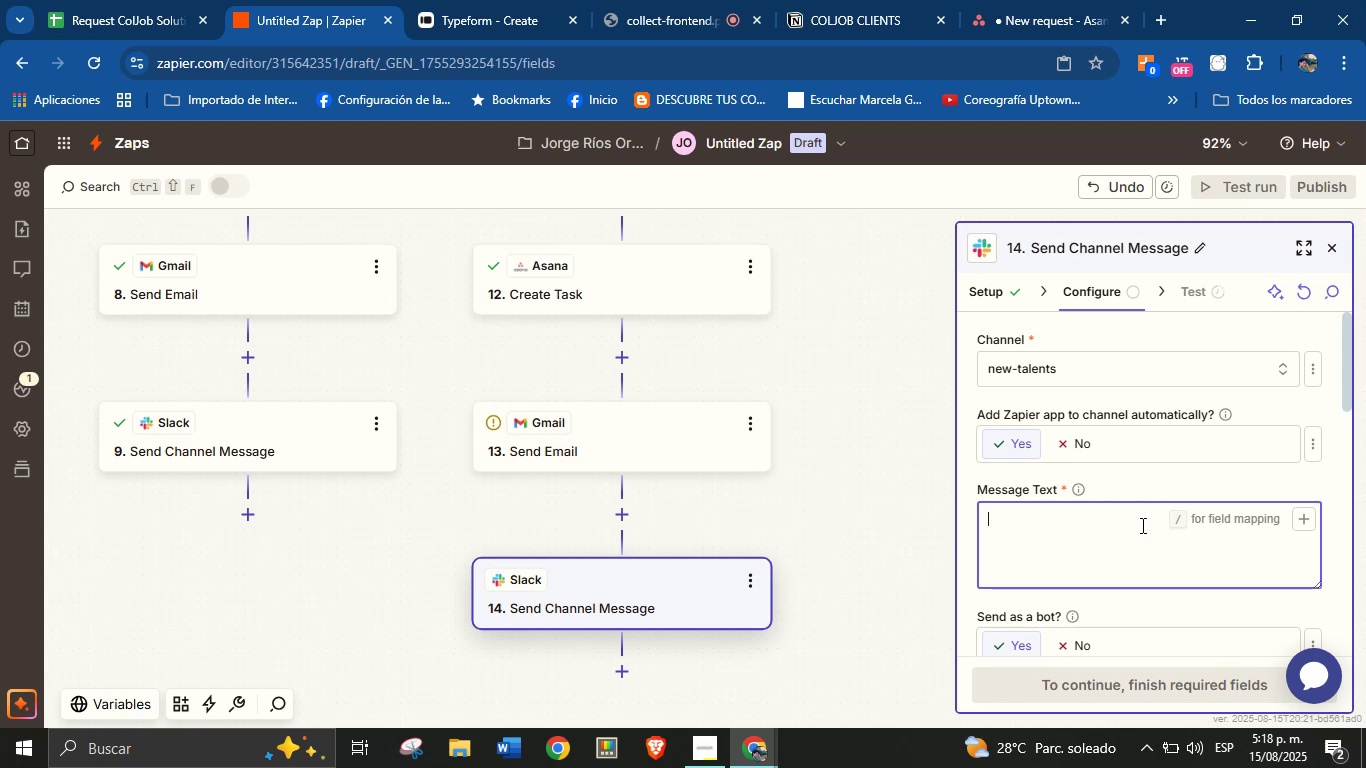 
type(Hello Team|)
key(Backspace)
type(!)
 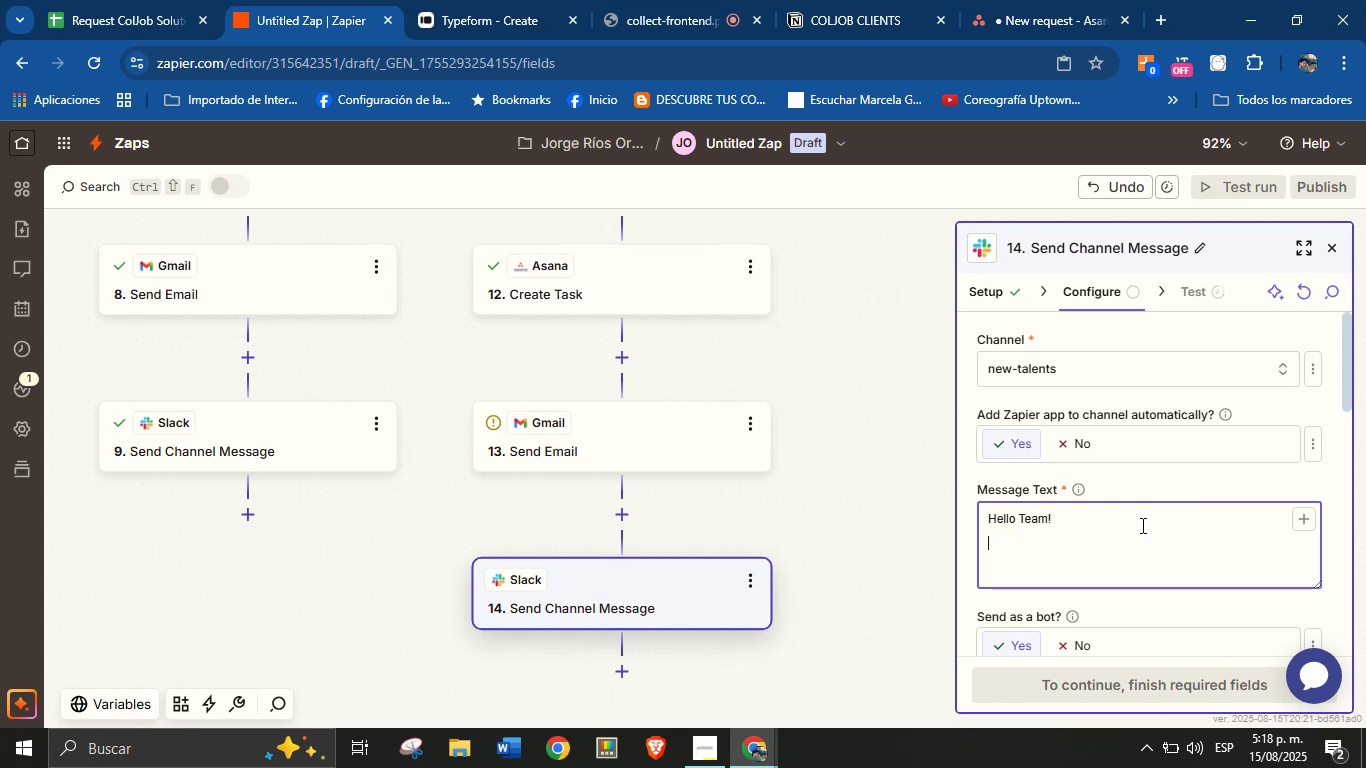 
 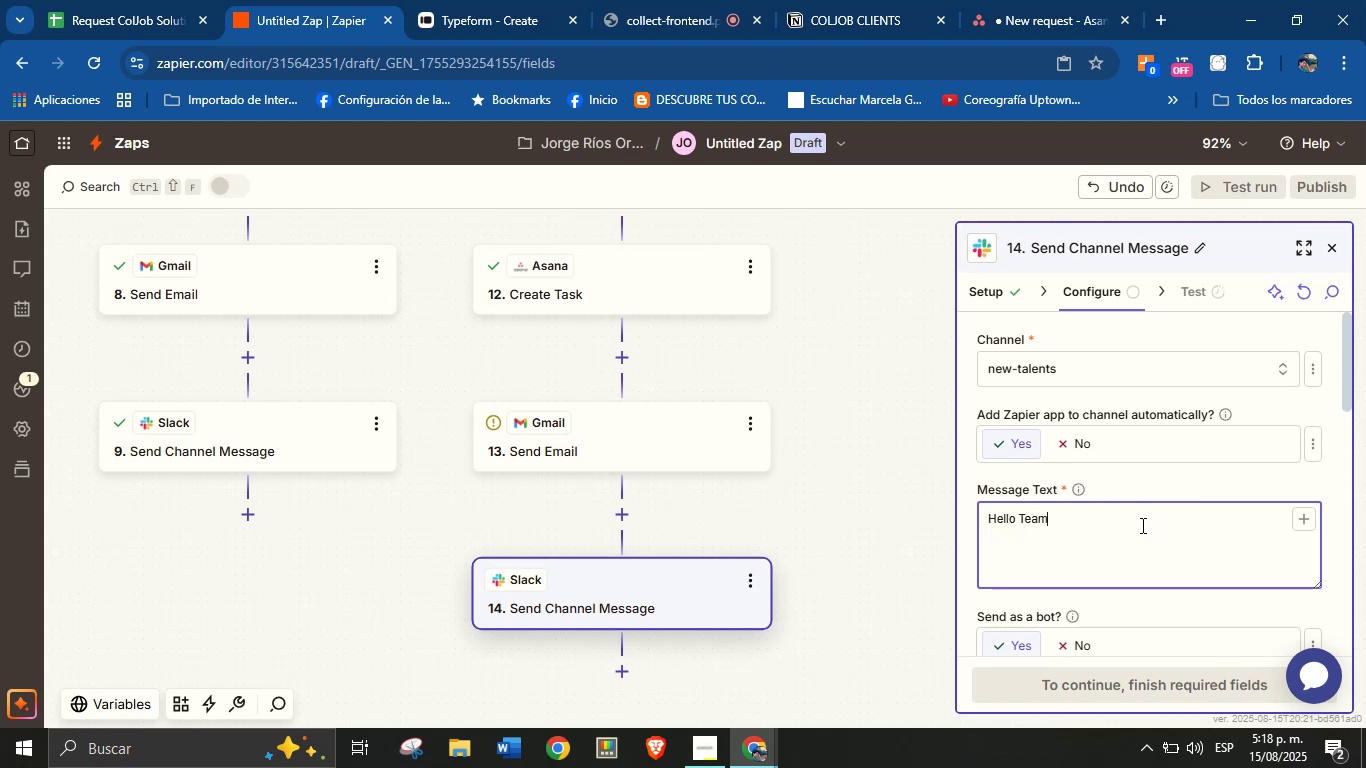 
key(Enter)
 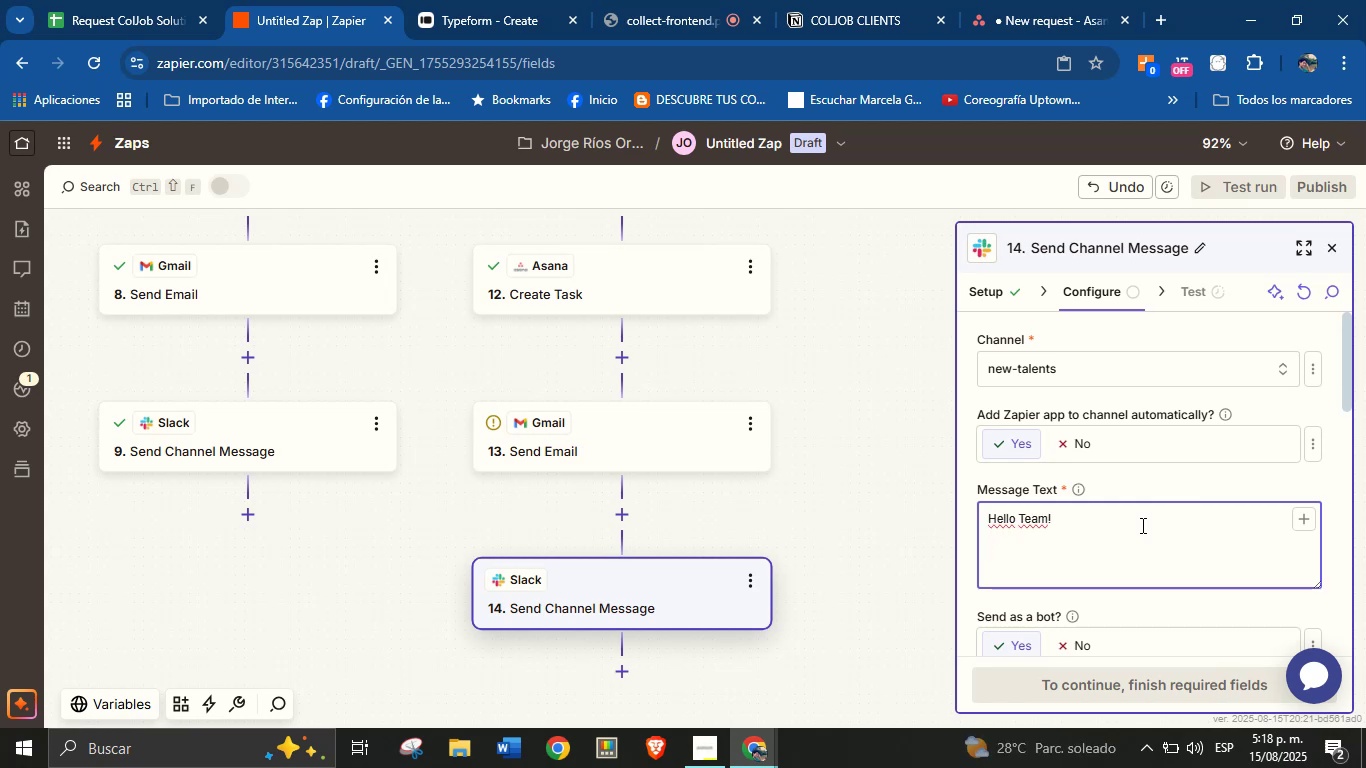 
type(There is a new )
 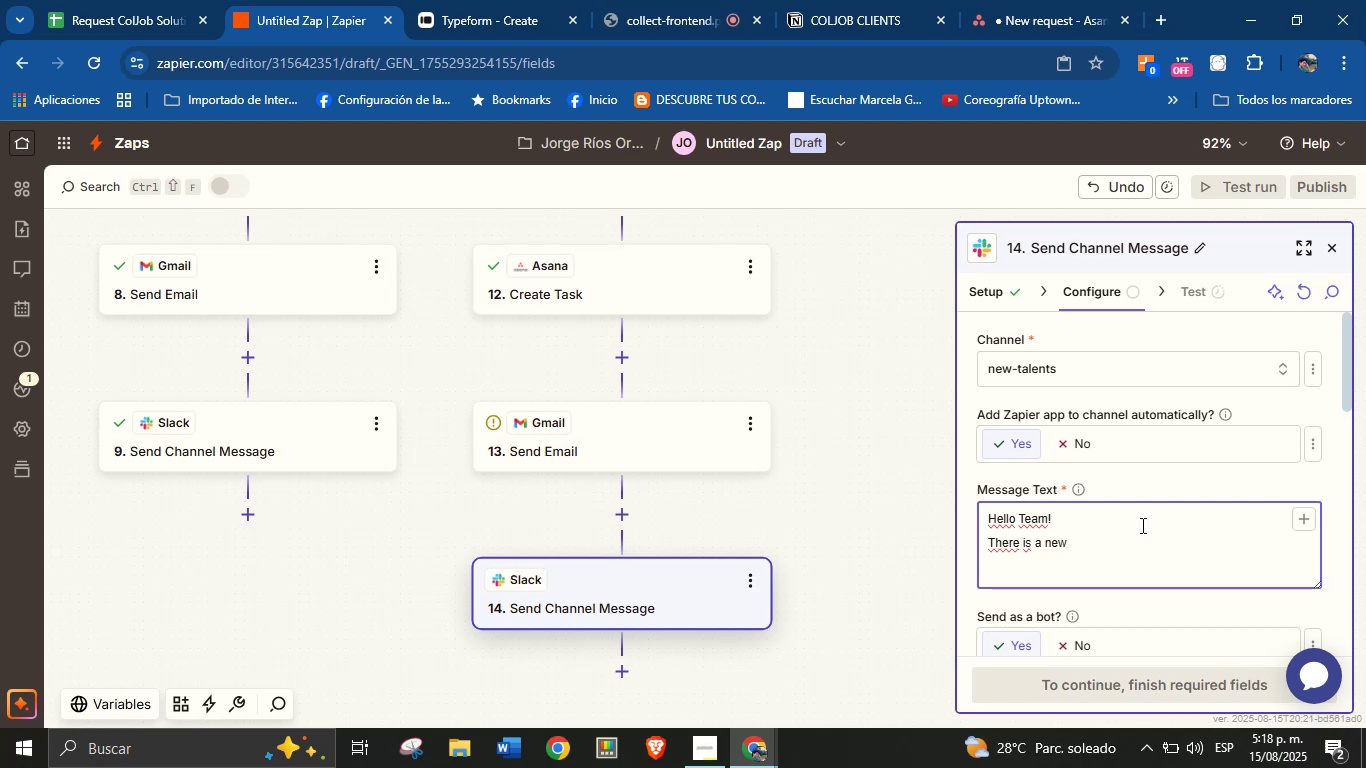 
type(service request.)
 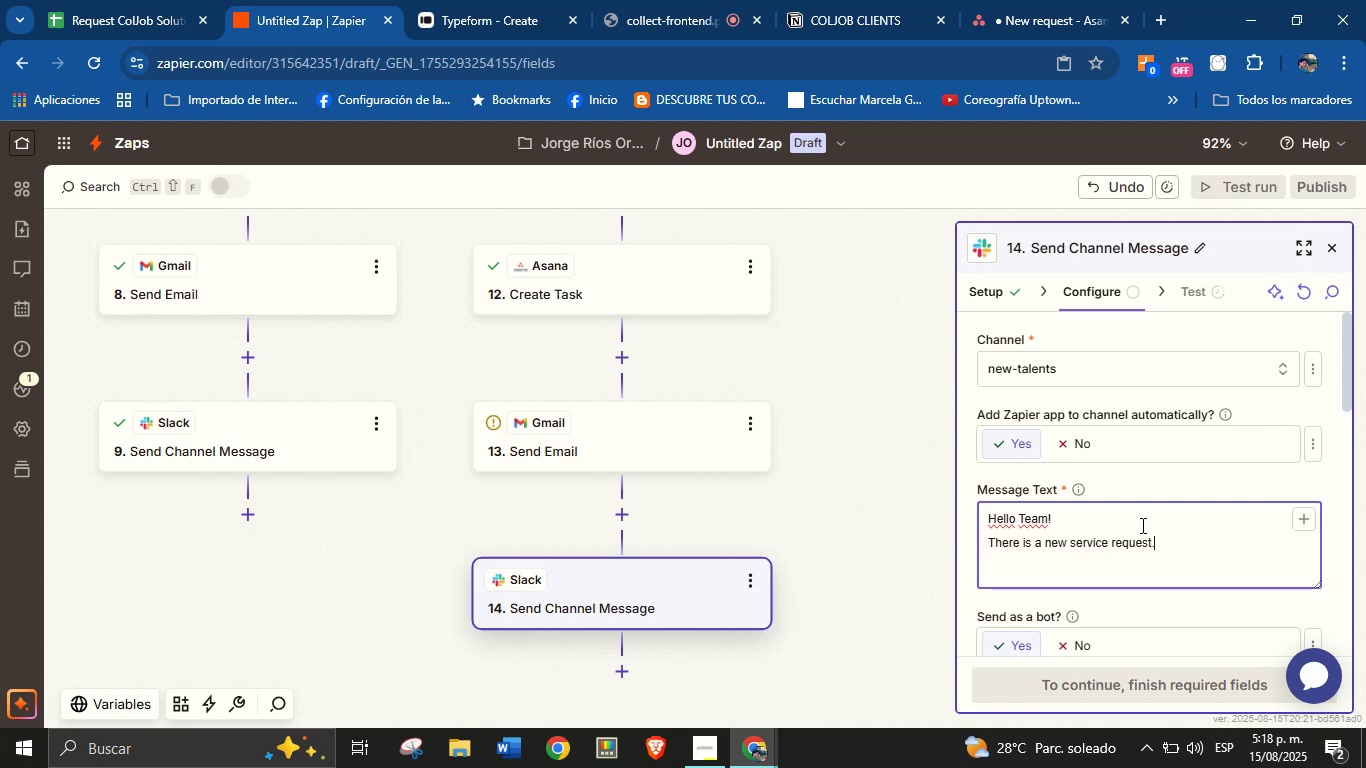 
key(Enter)
 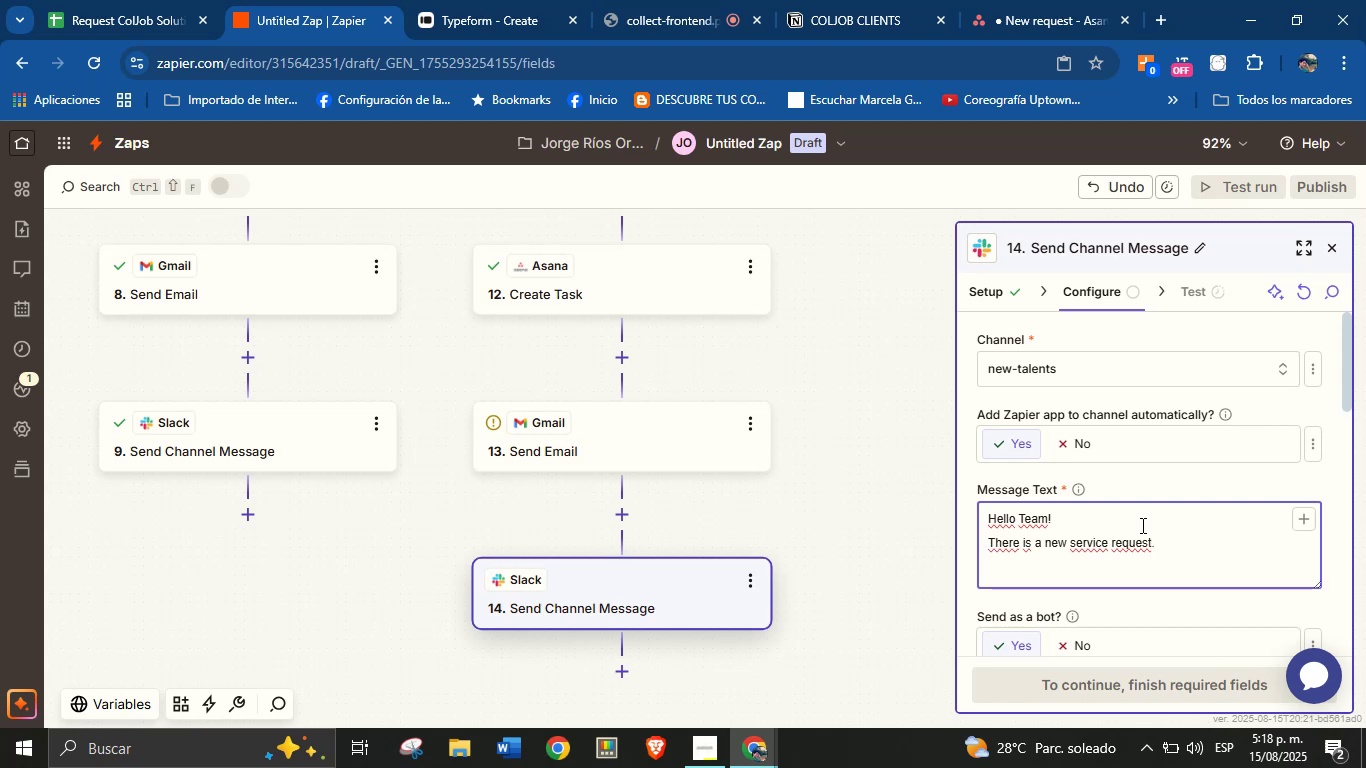 
wait(5.68)
 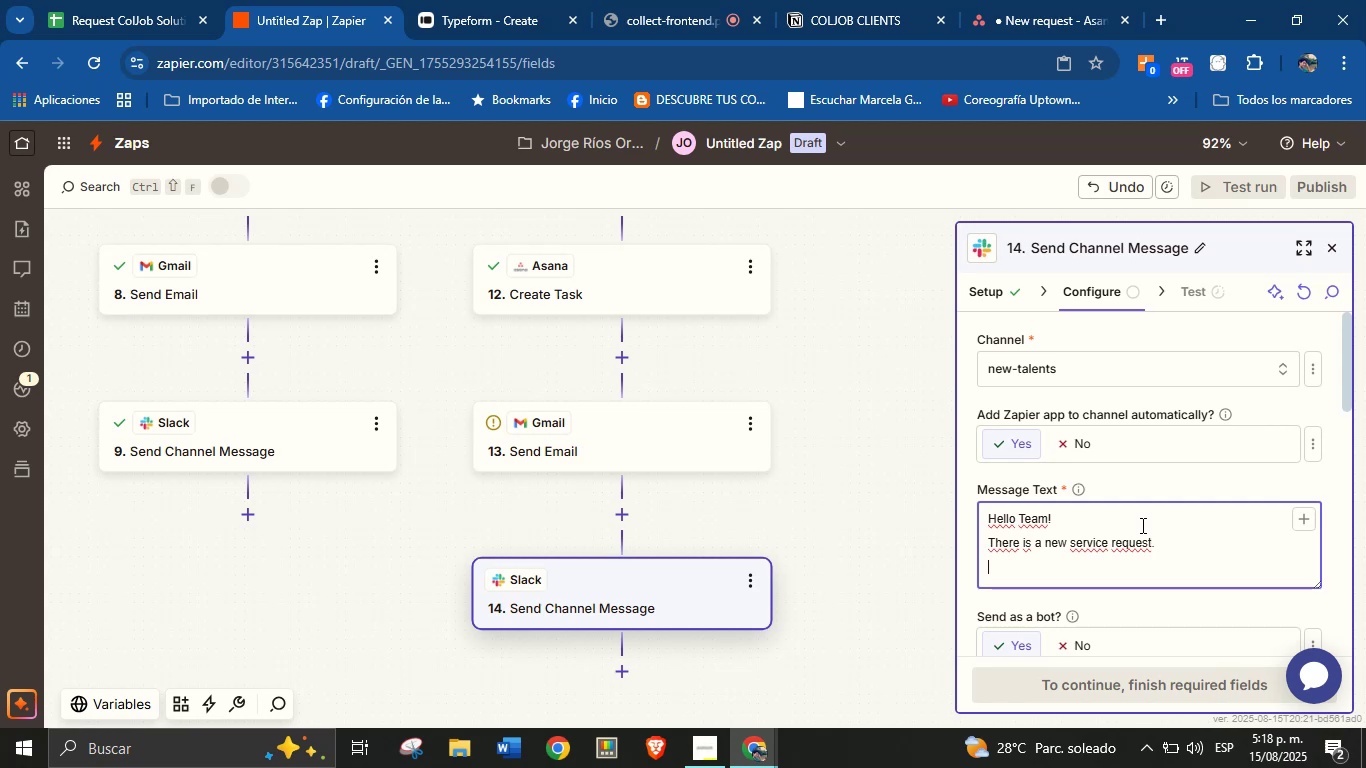 
type(View the details fro)
key(Backspace)
key(Backspace)
key(Backspace)
 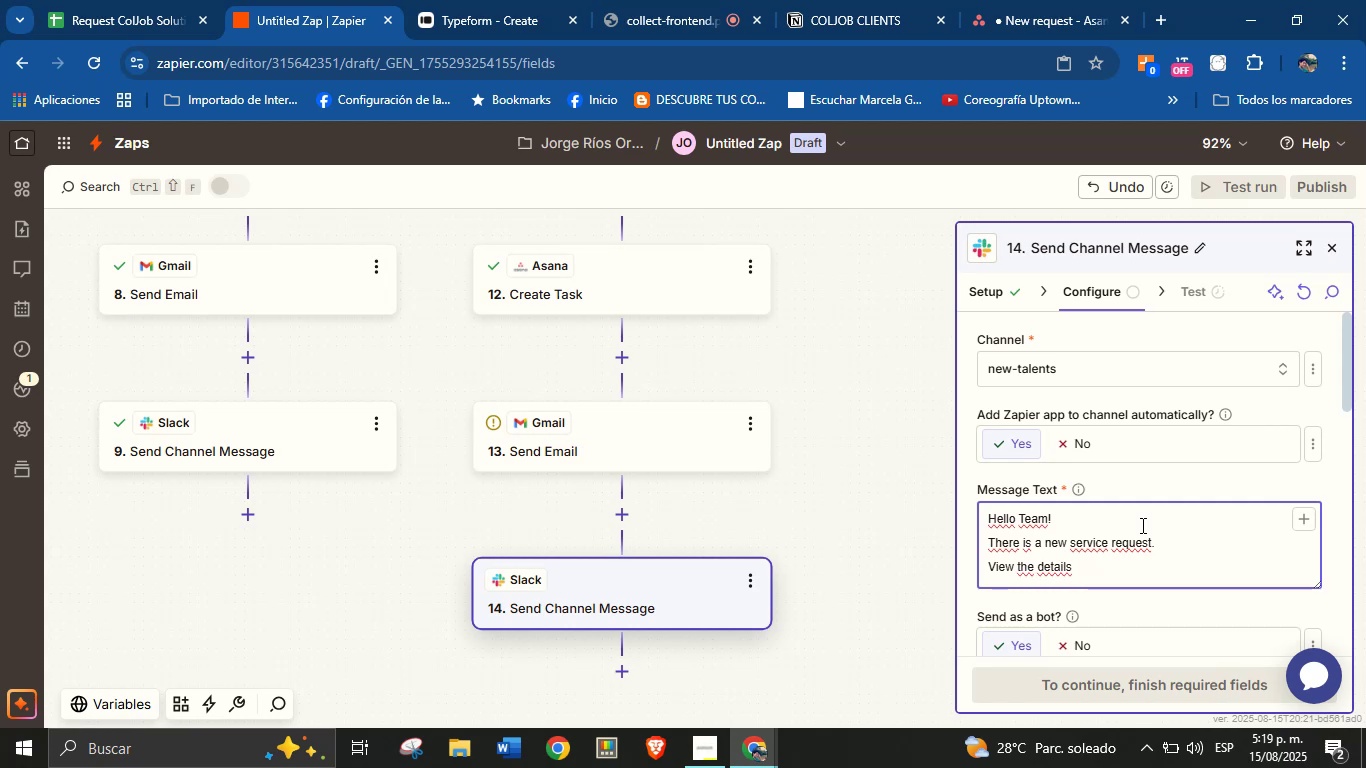 
wait(8.16)
 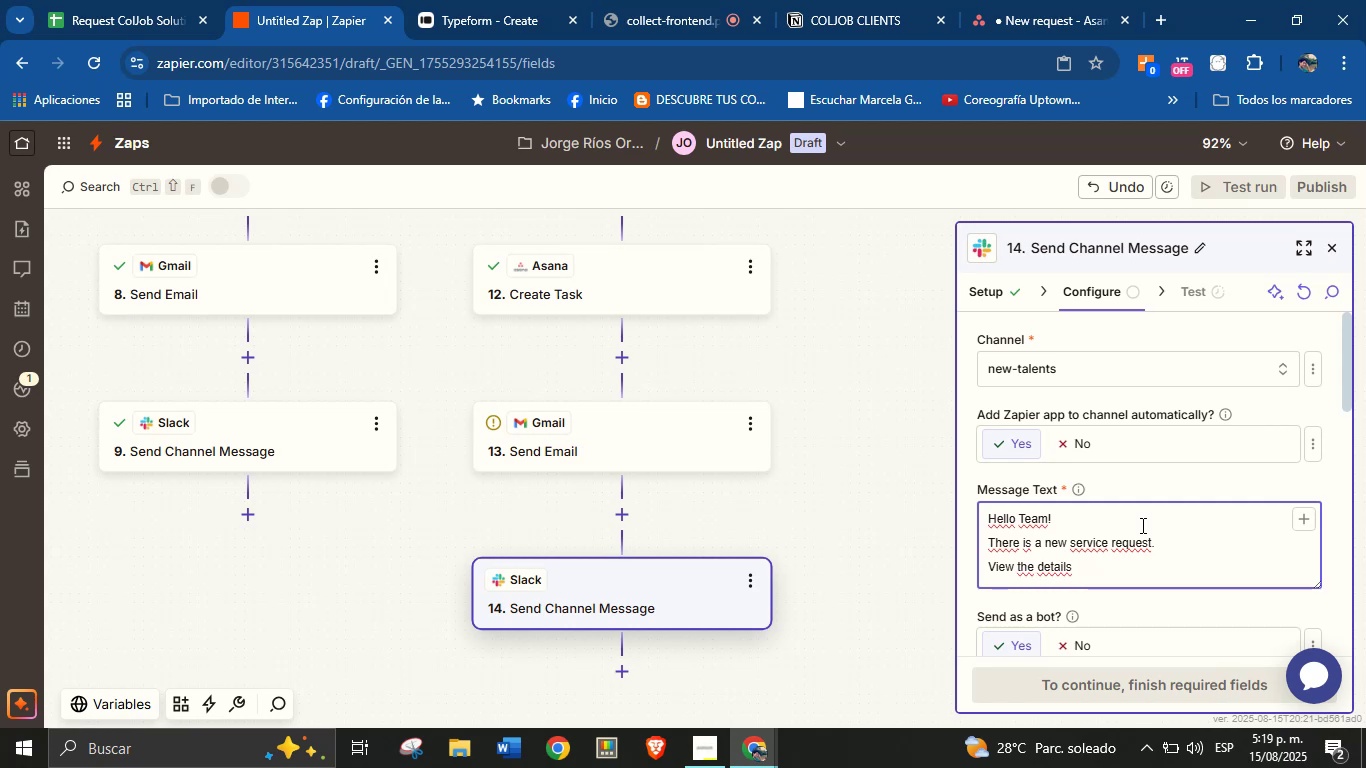 
type(here>)
 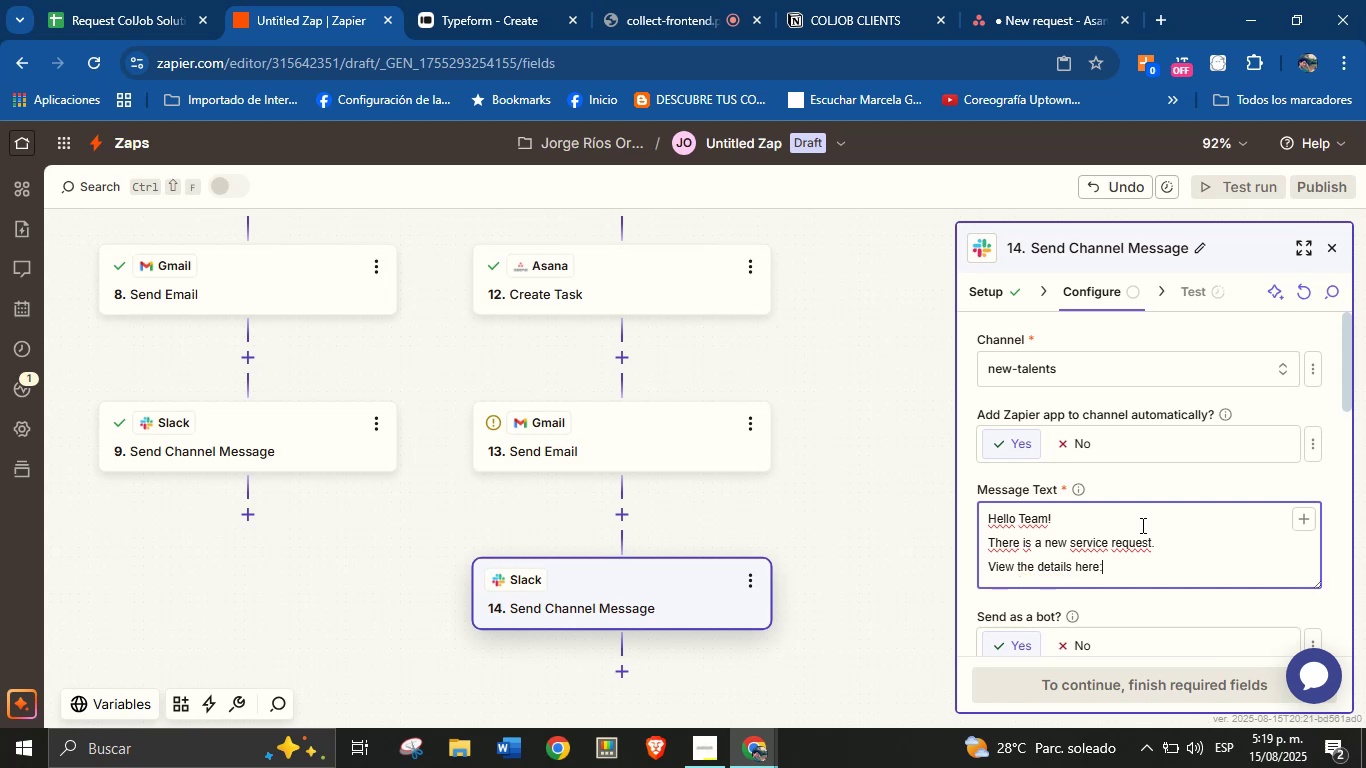 
key(Enter)
 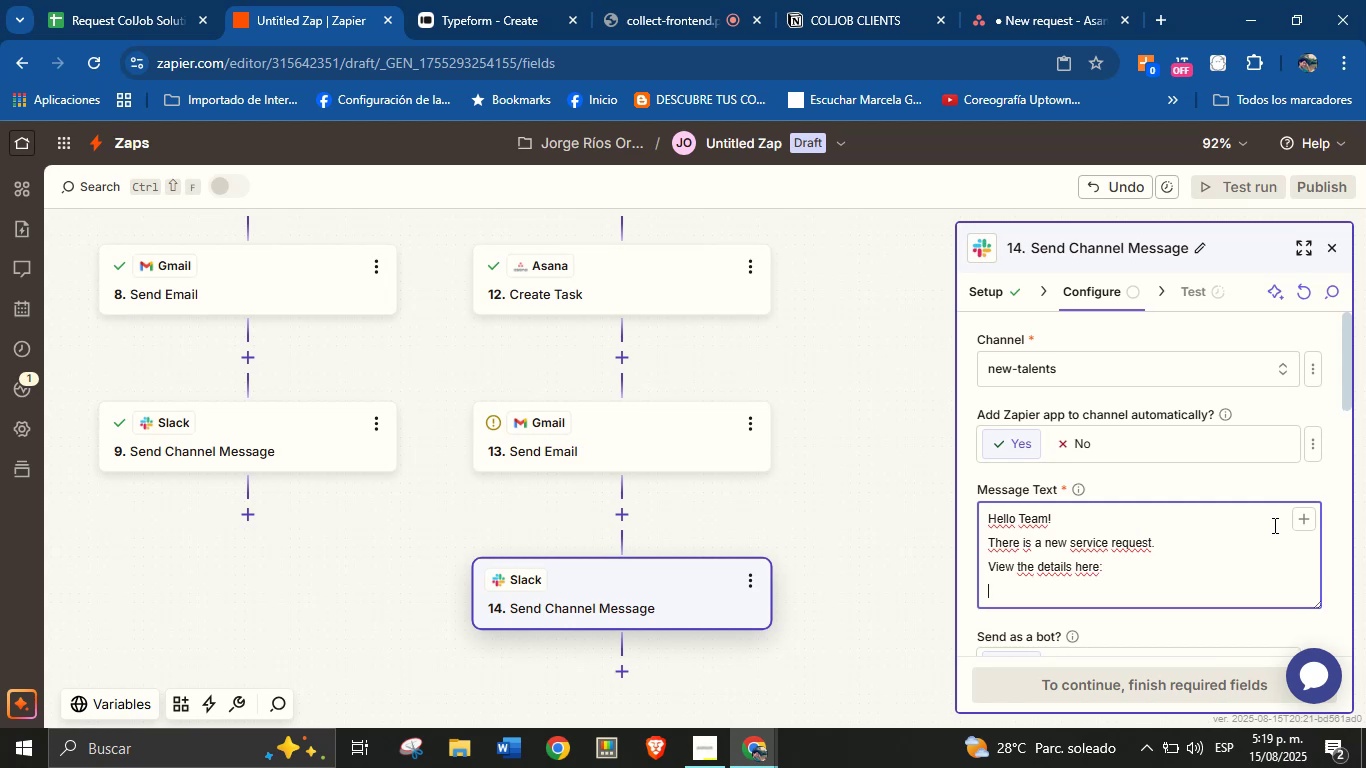 
left_click([1299, 520])
 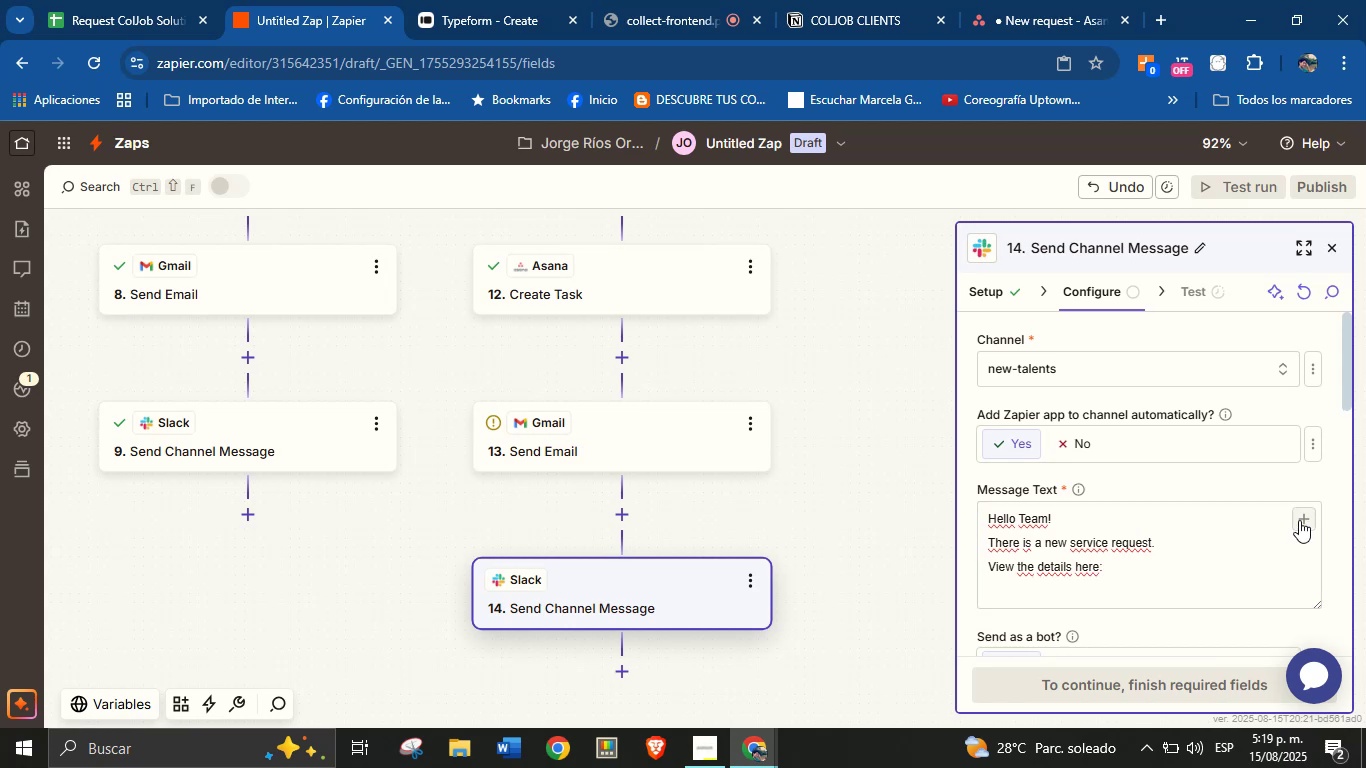 
scroll: coordinate [1197, 520], scroll_direction: down, amount: 2.0
 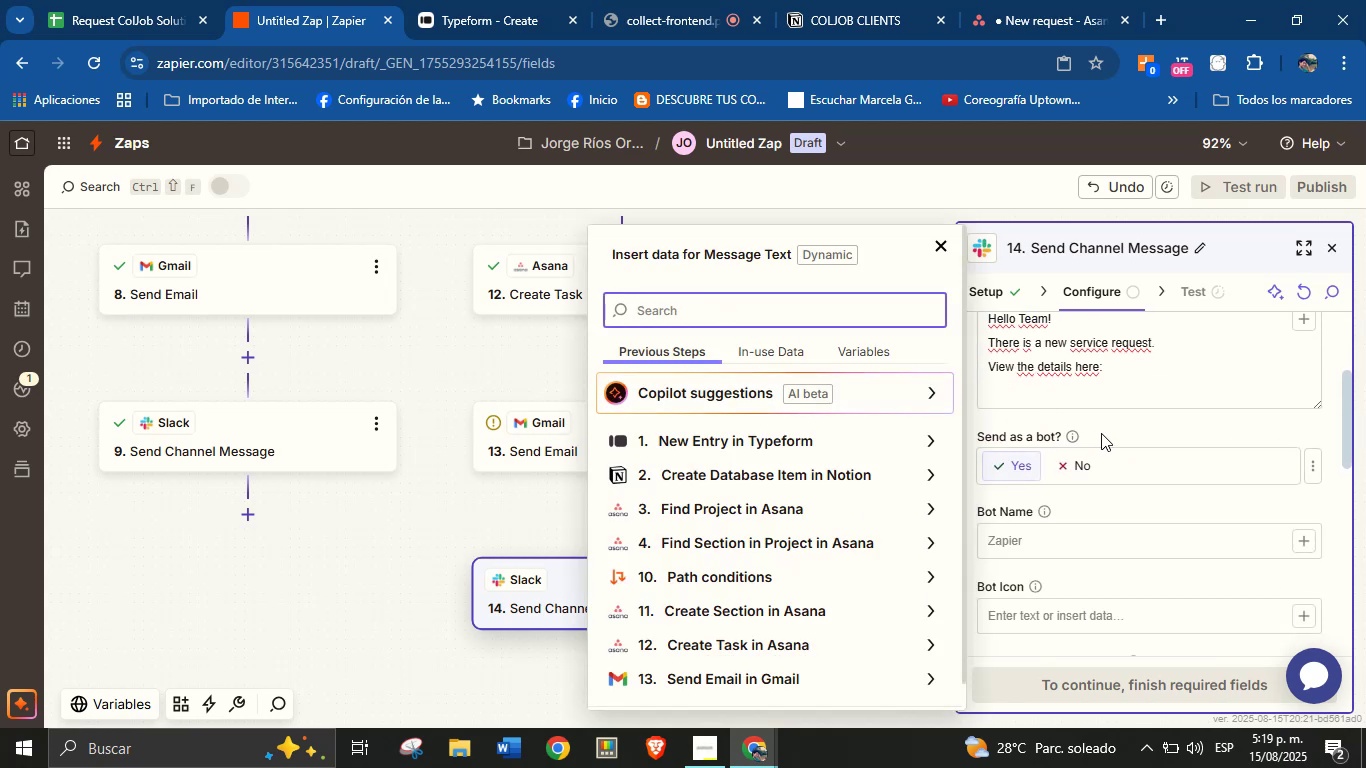 
left_click([1097, 401])
 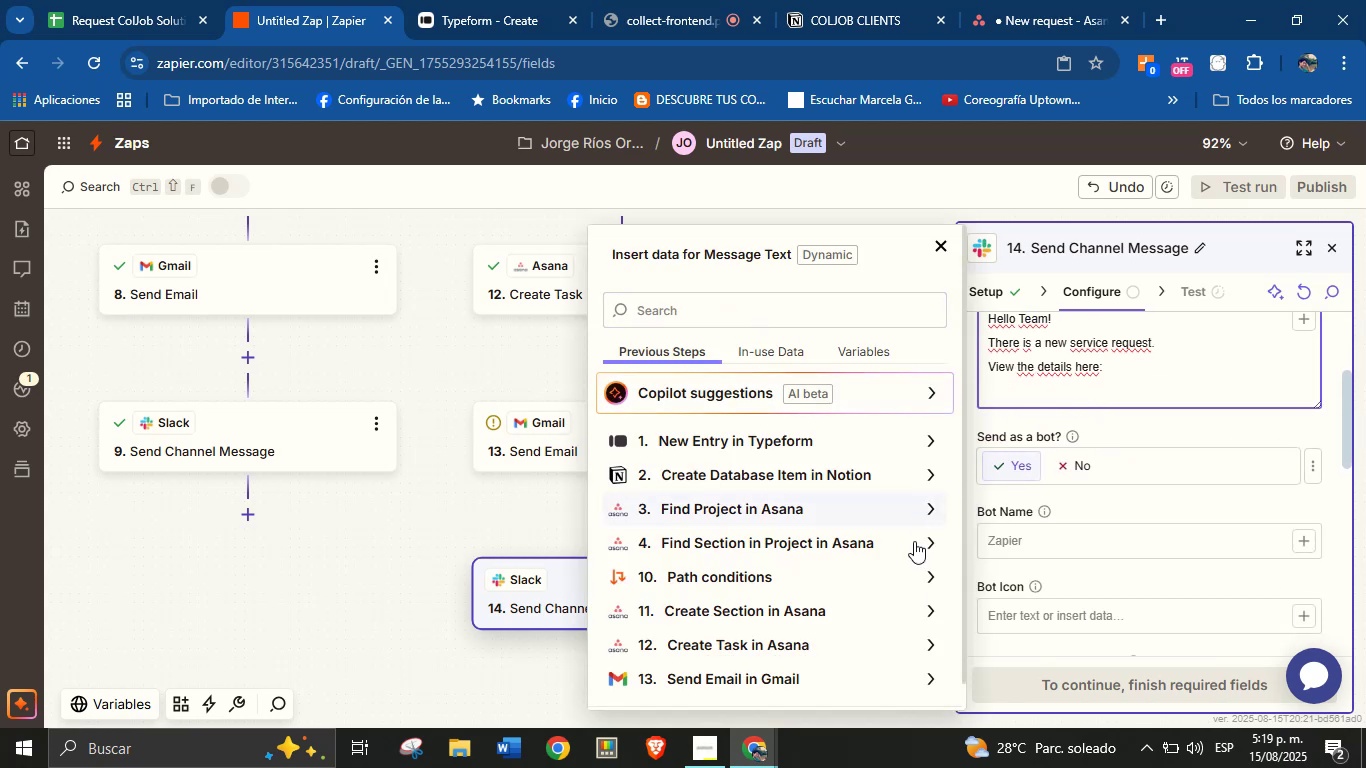 
scroll: coordinate [883, 622], scroll_direction: down, amount: 3.0
 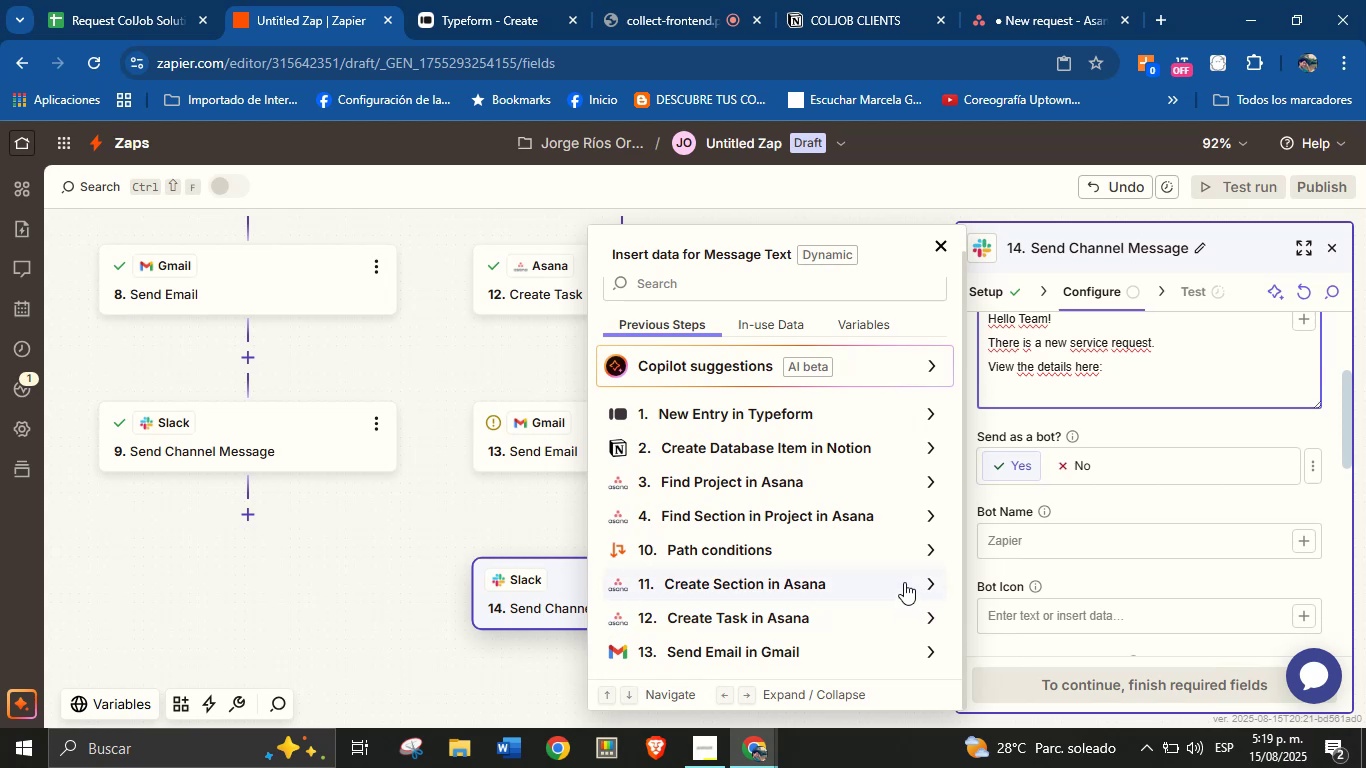 
wait(36.34)
 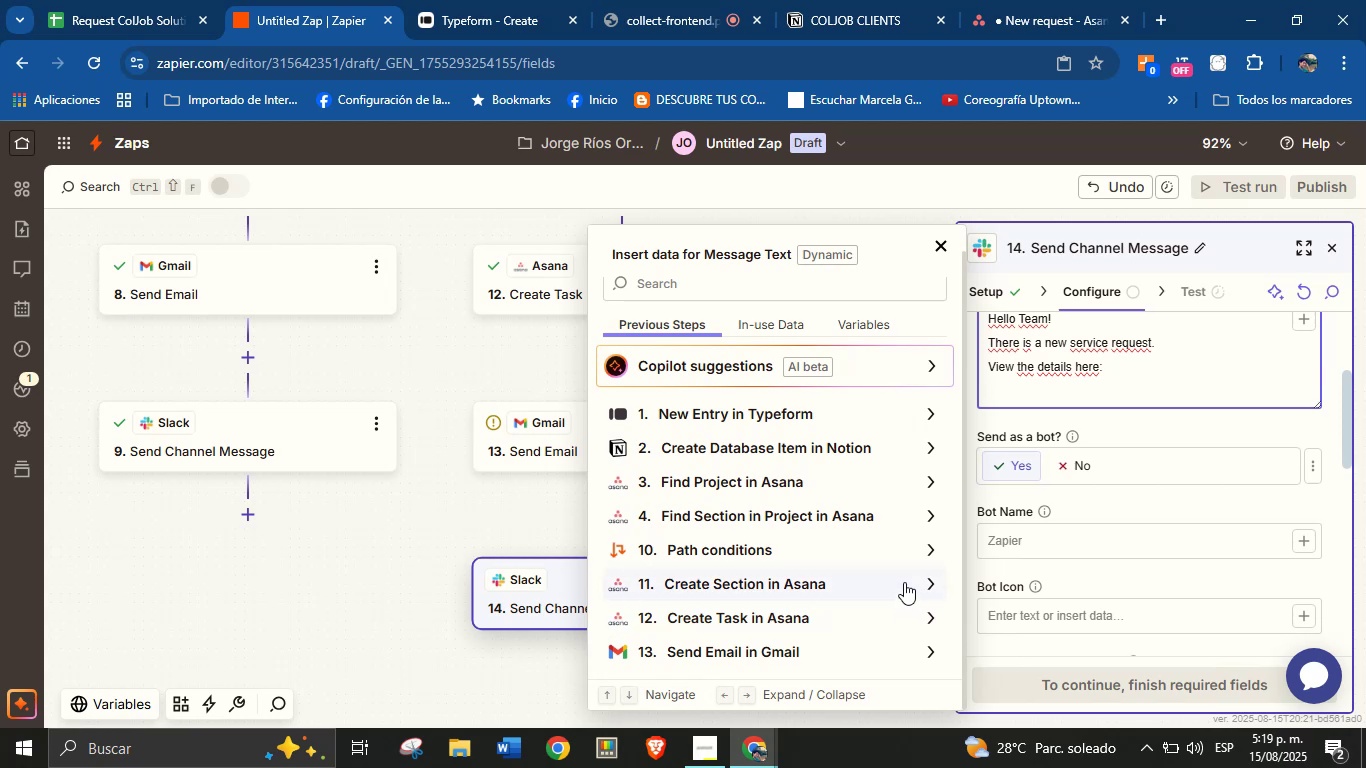 
left_click([923, 618])
 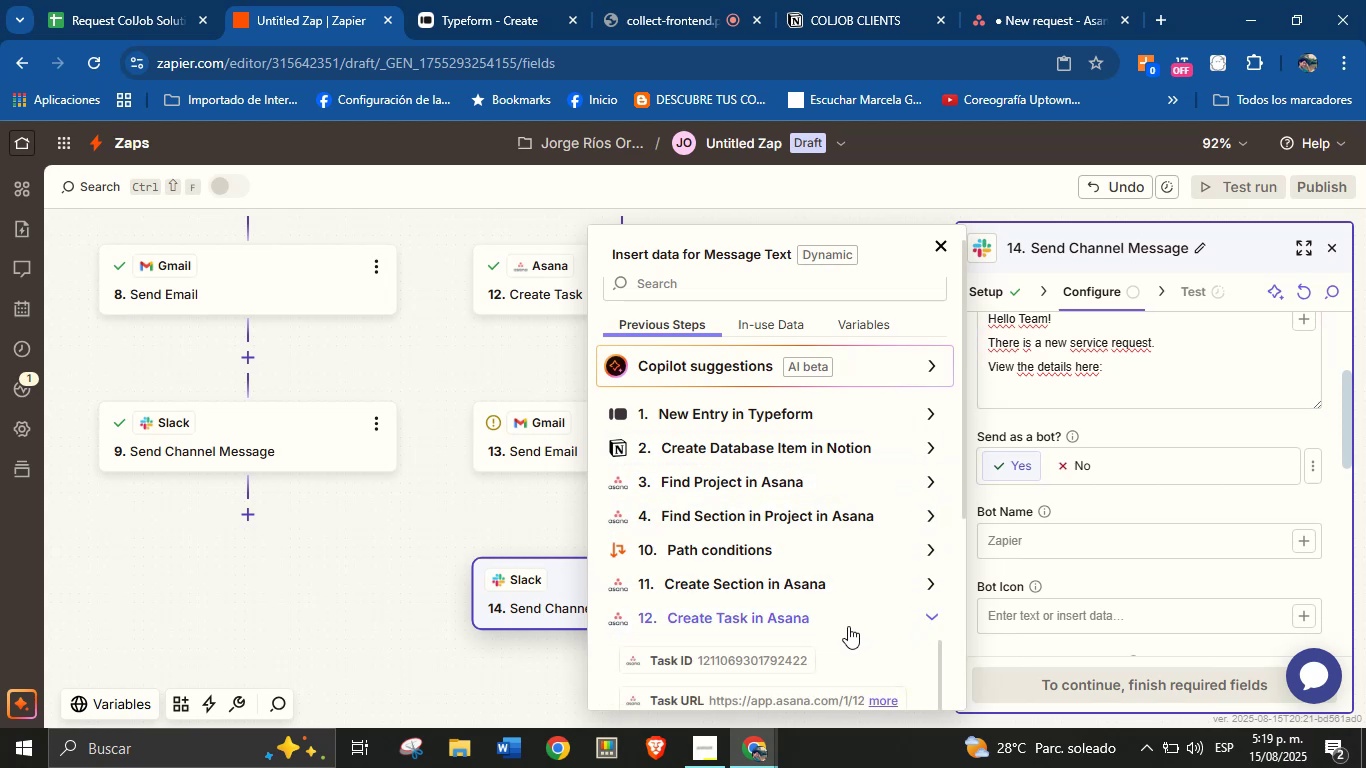 
scroll: coordinate [778, 552], scroll_direction: down, amount: 1.0
 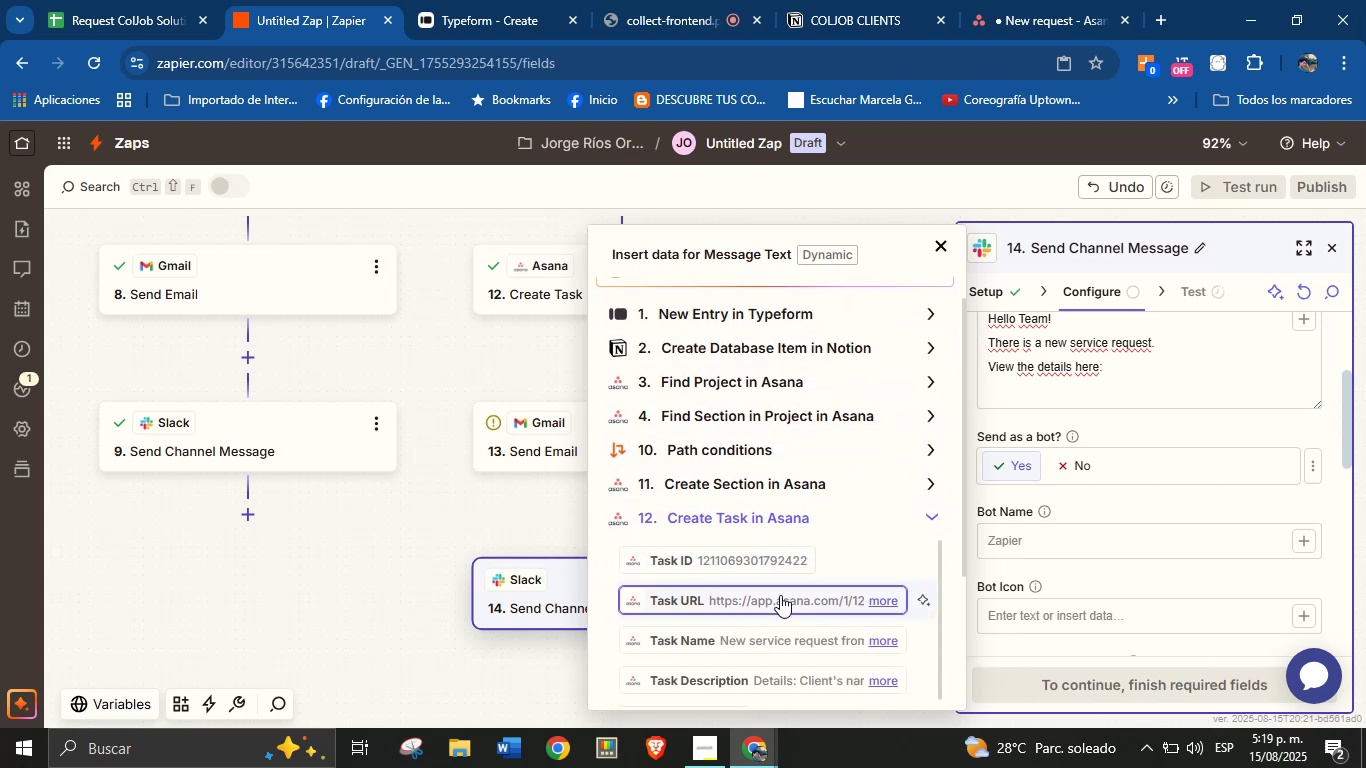 
left_click([780, 595])
 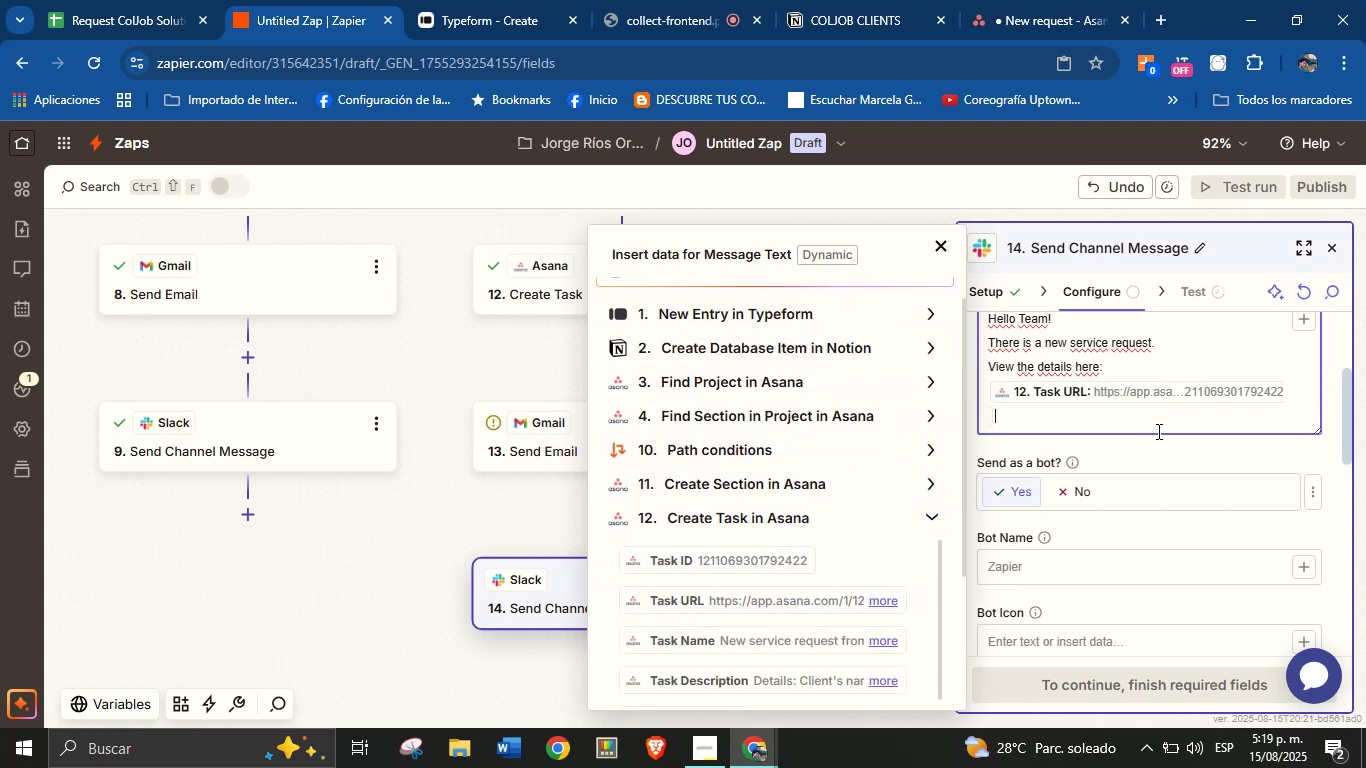 
left_click([1153, 451])
 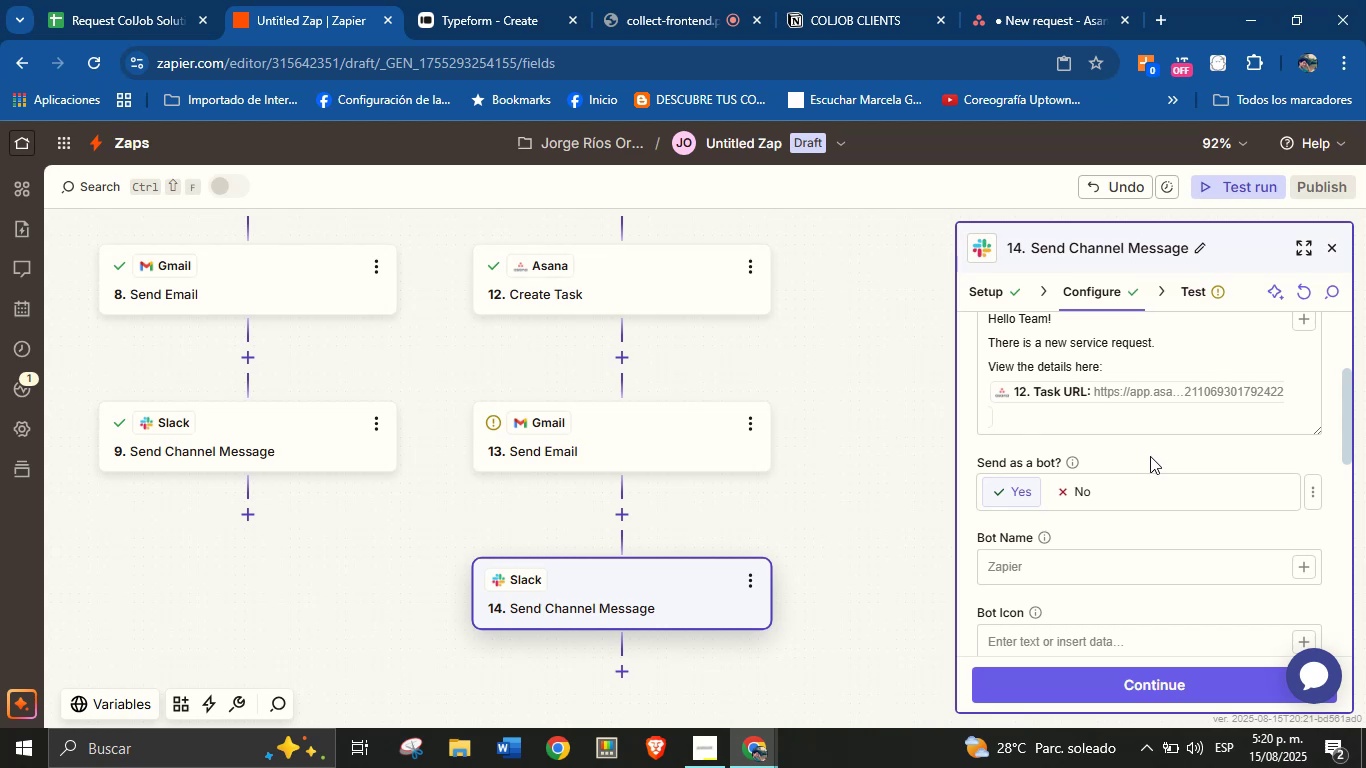 
wait(5.08)
 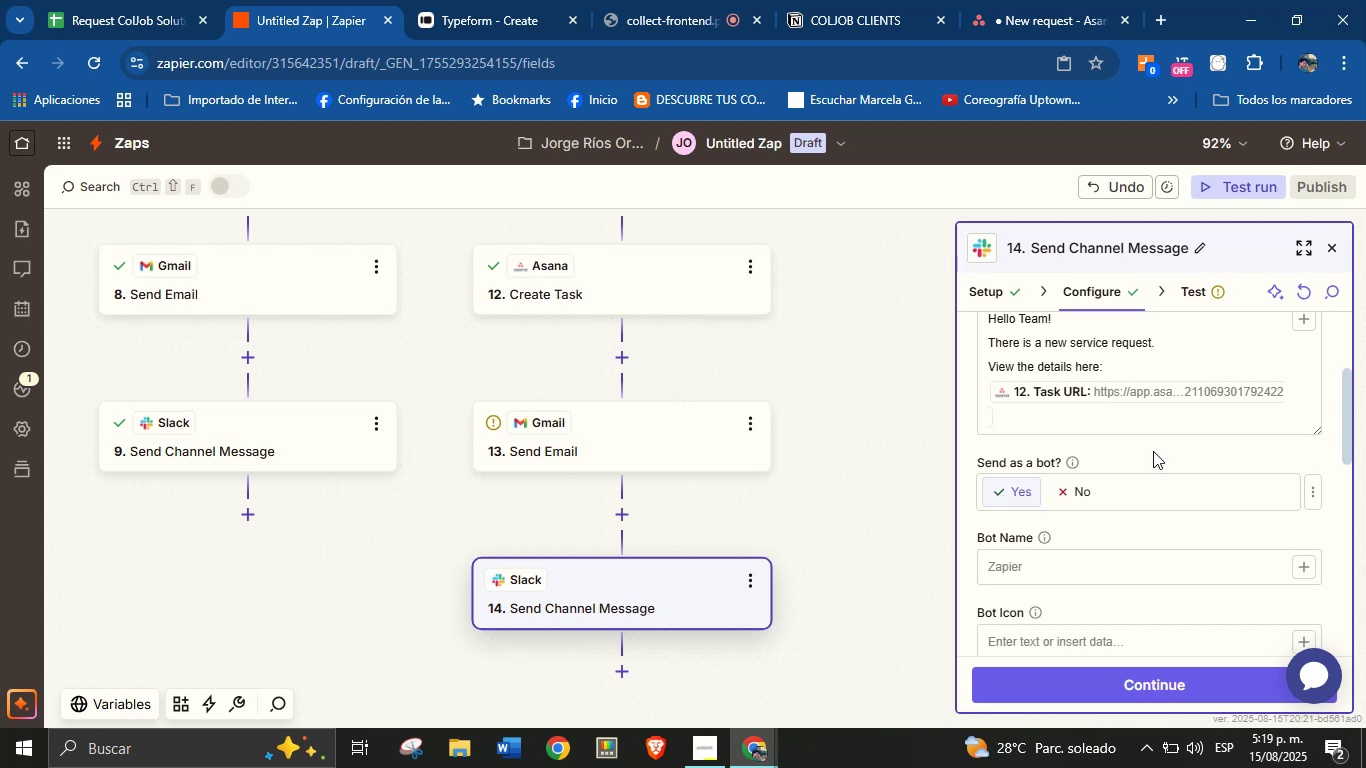 
scroll: coordinate [1165, 478], scroll_direction: down, amount: 3.0
 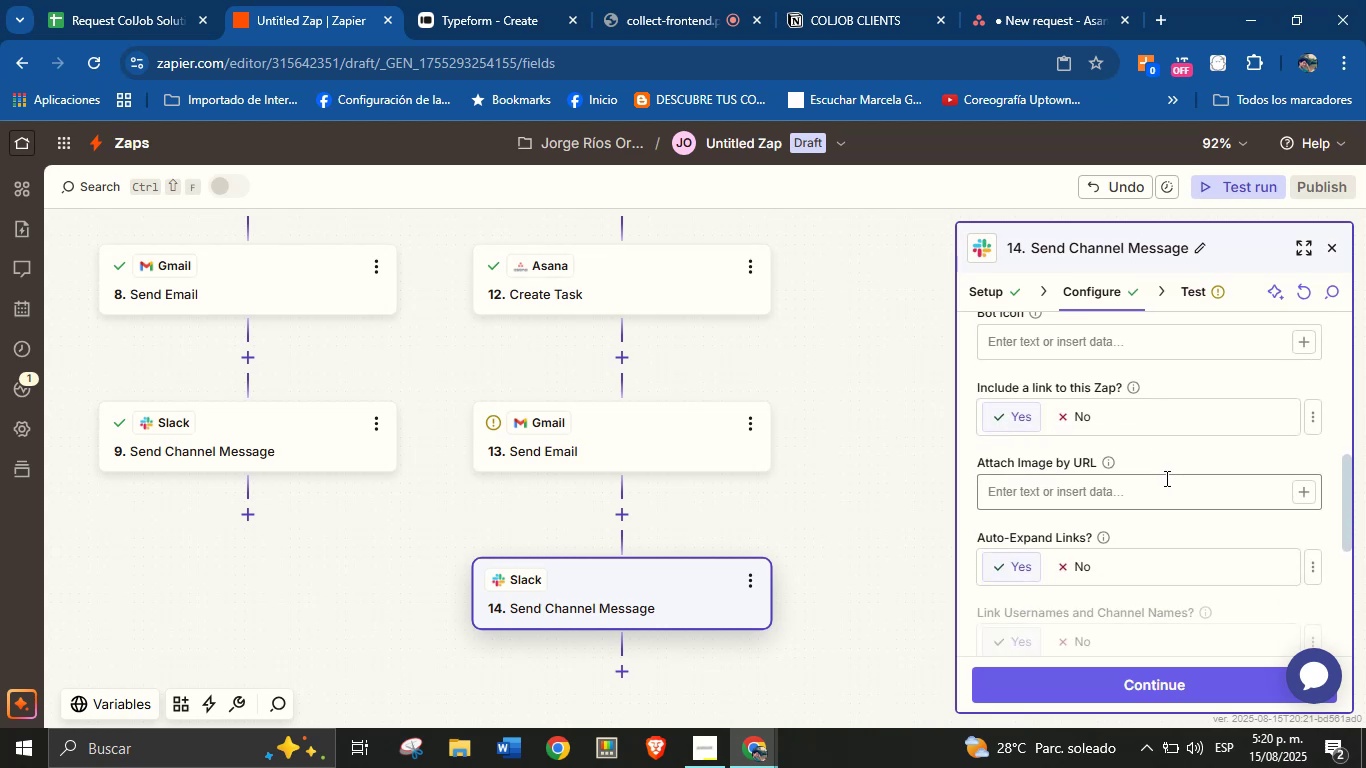 
scroll: coordinate [1168, 447], scroll_direction: up, amount: 1.0
 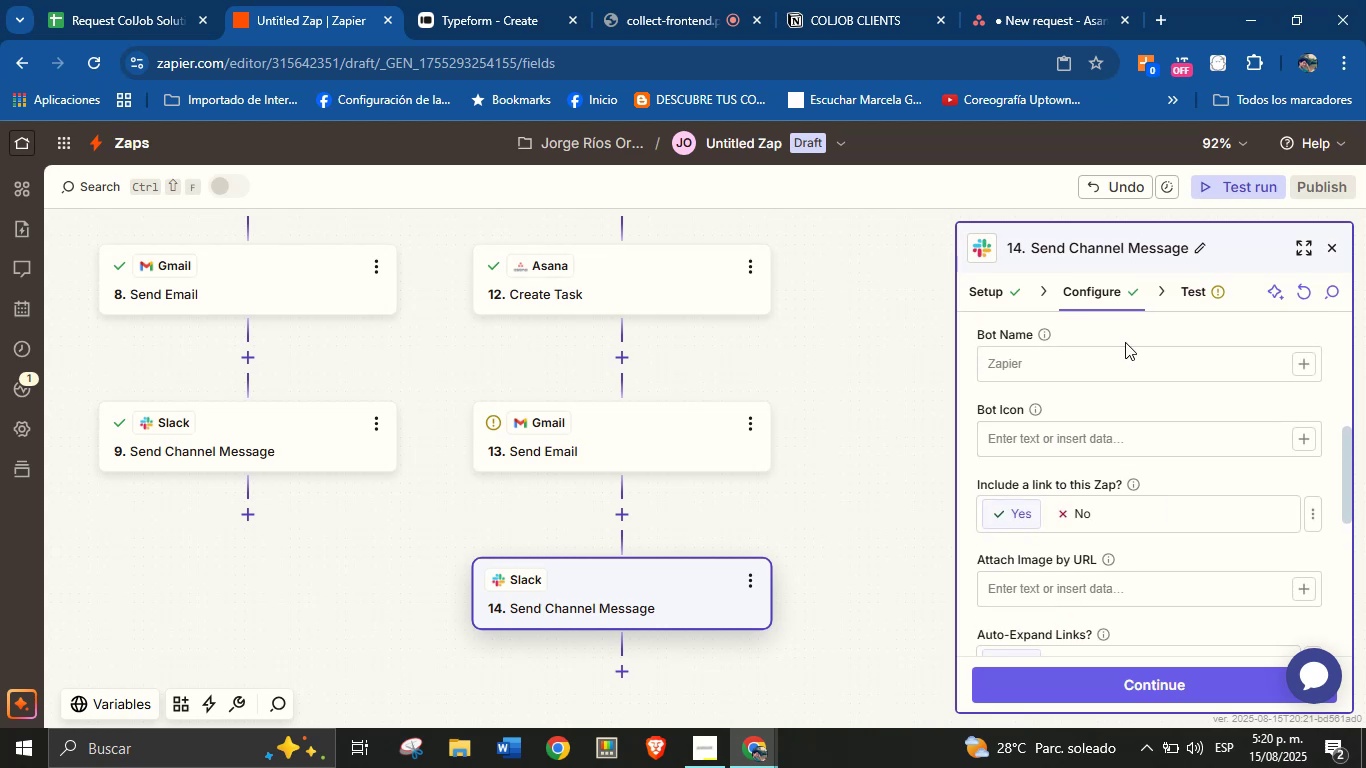 
left_click([1108, 370])
 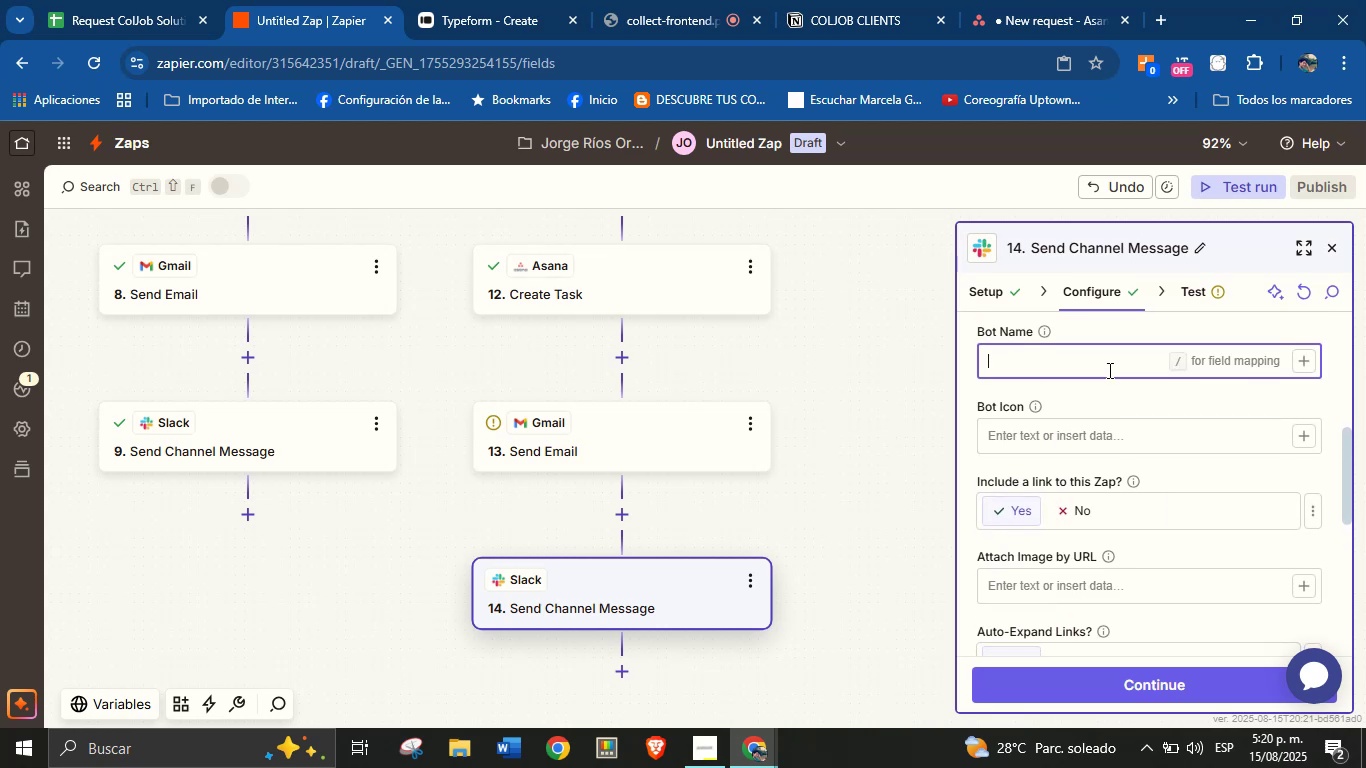 
scroll: coordinate [1144, 478], scroll_direction: up, amount: 1.0
 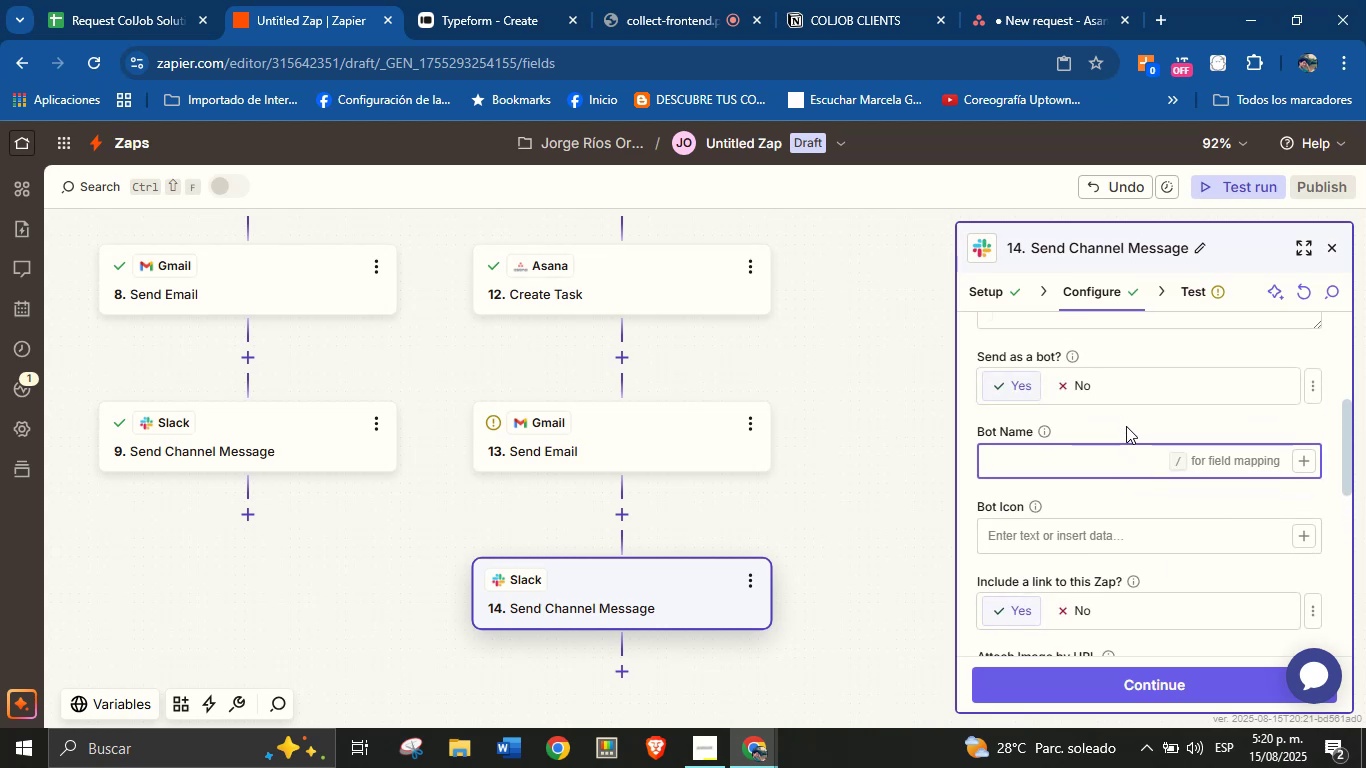 
type(Orenji from ColJob)
 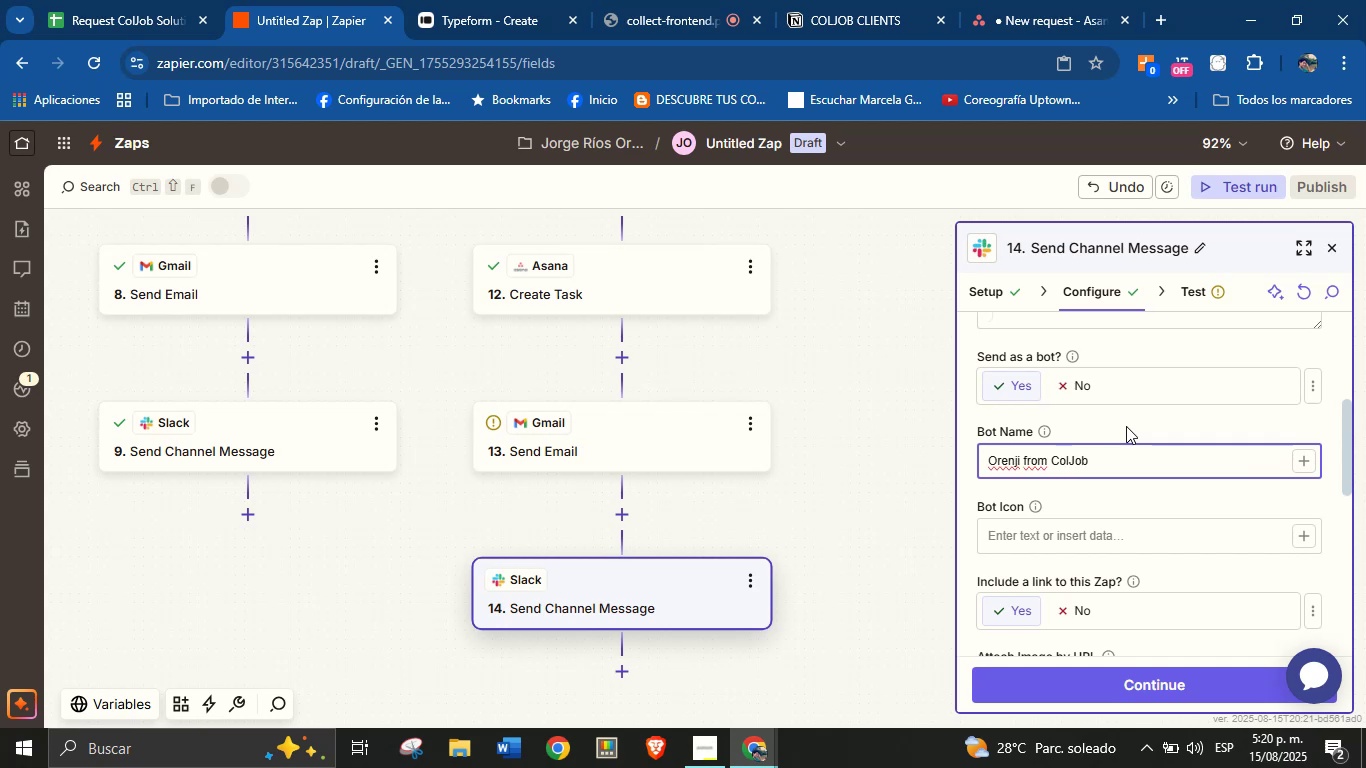 
left_click([1126, 426])
 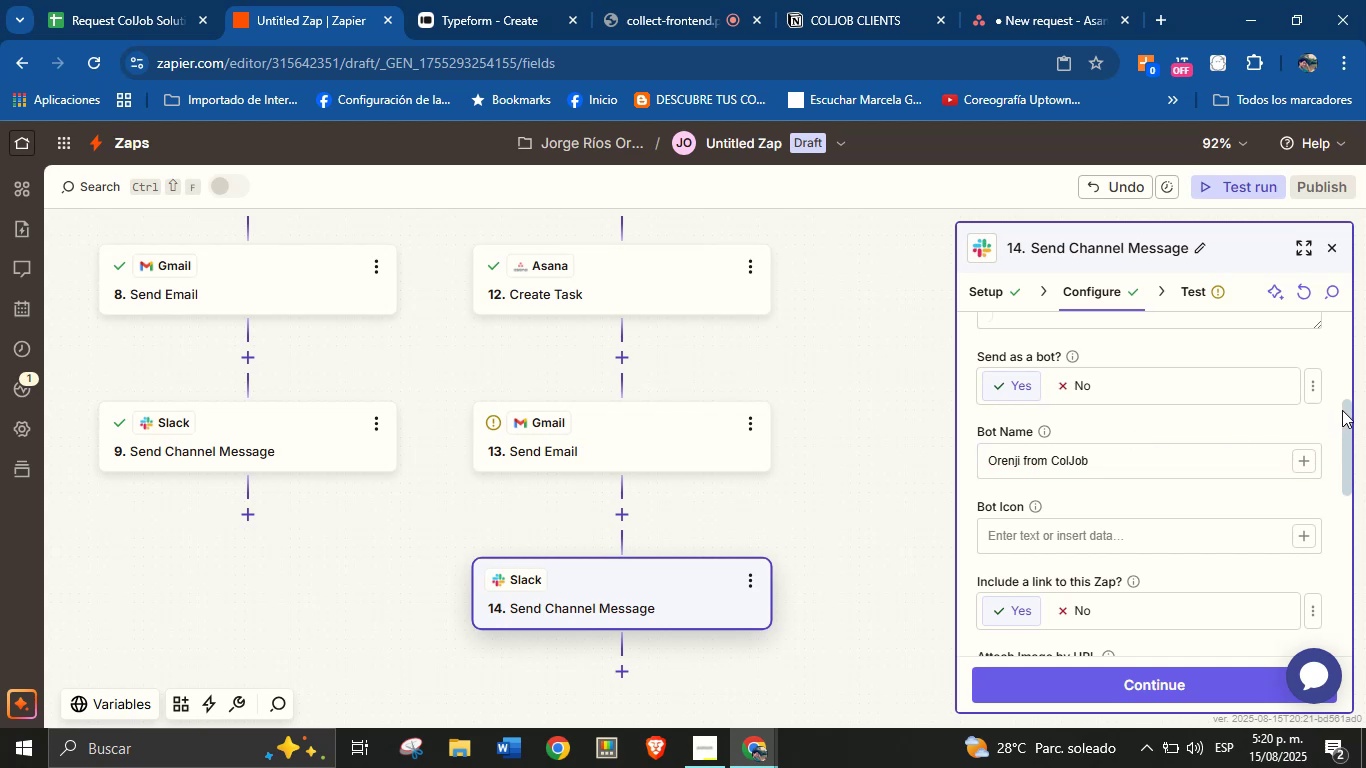 
left_click_drag(start_coordinate=[1343, 407], to_coordinate=[1347, 595])
 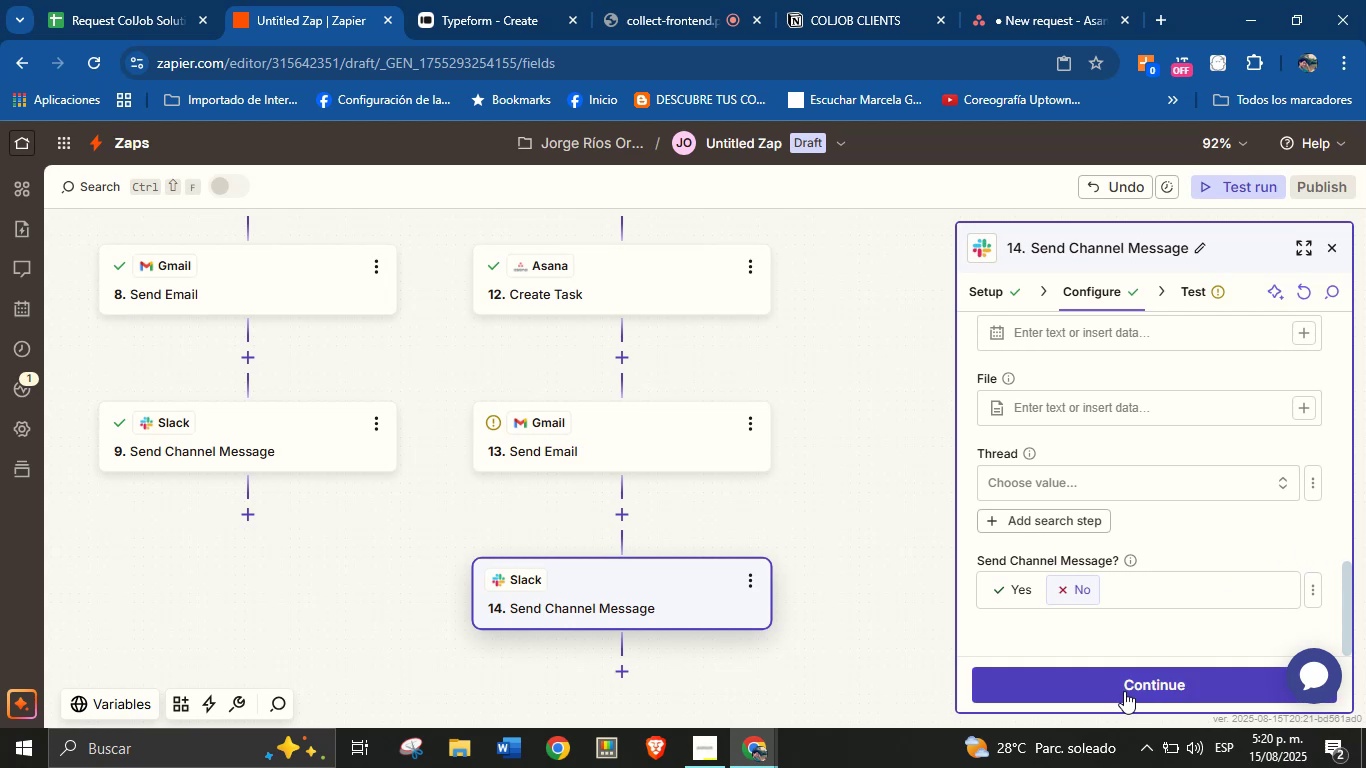 
left_click([1124, 697])
 